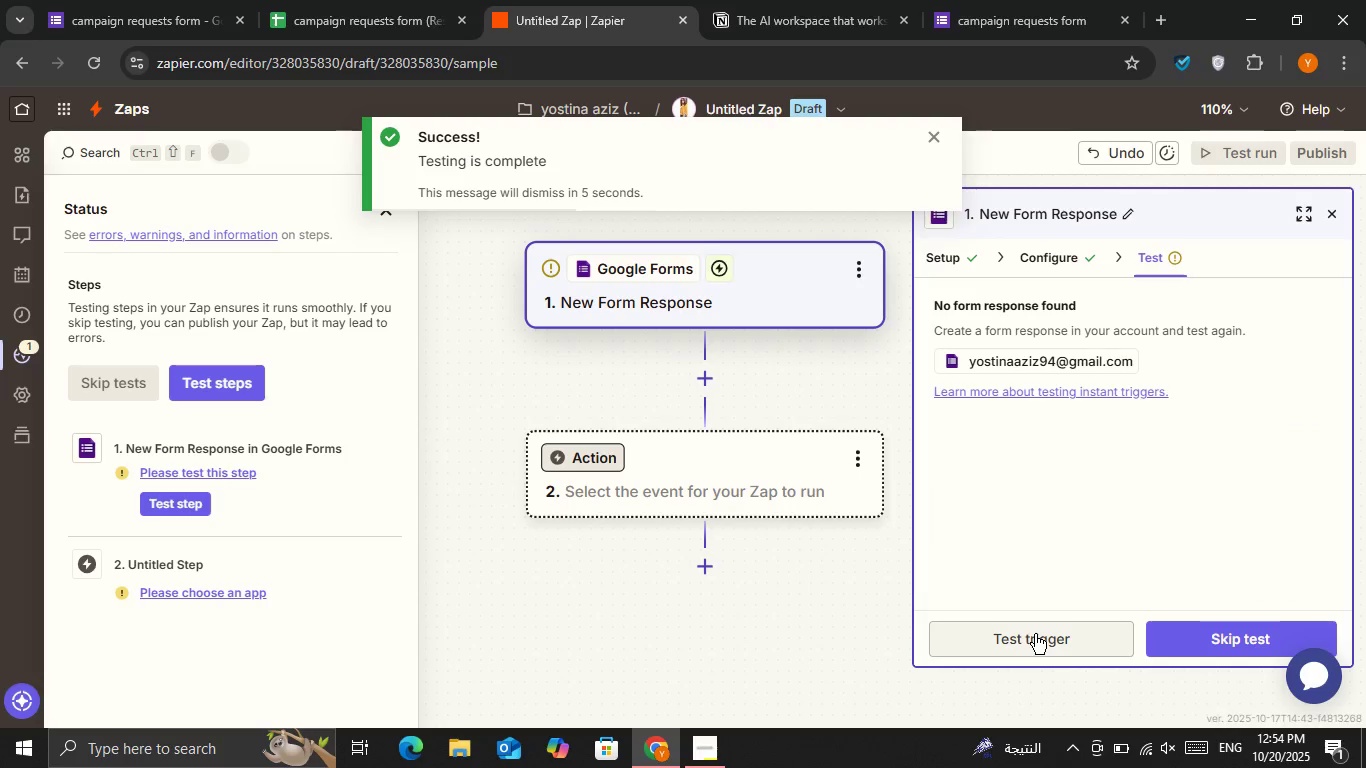 
left_click([988, 484])
 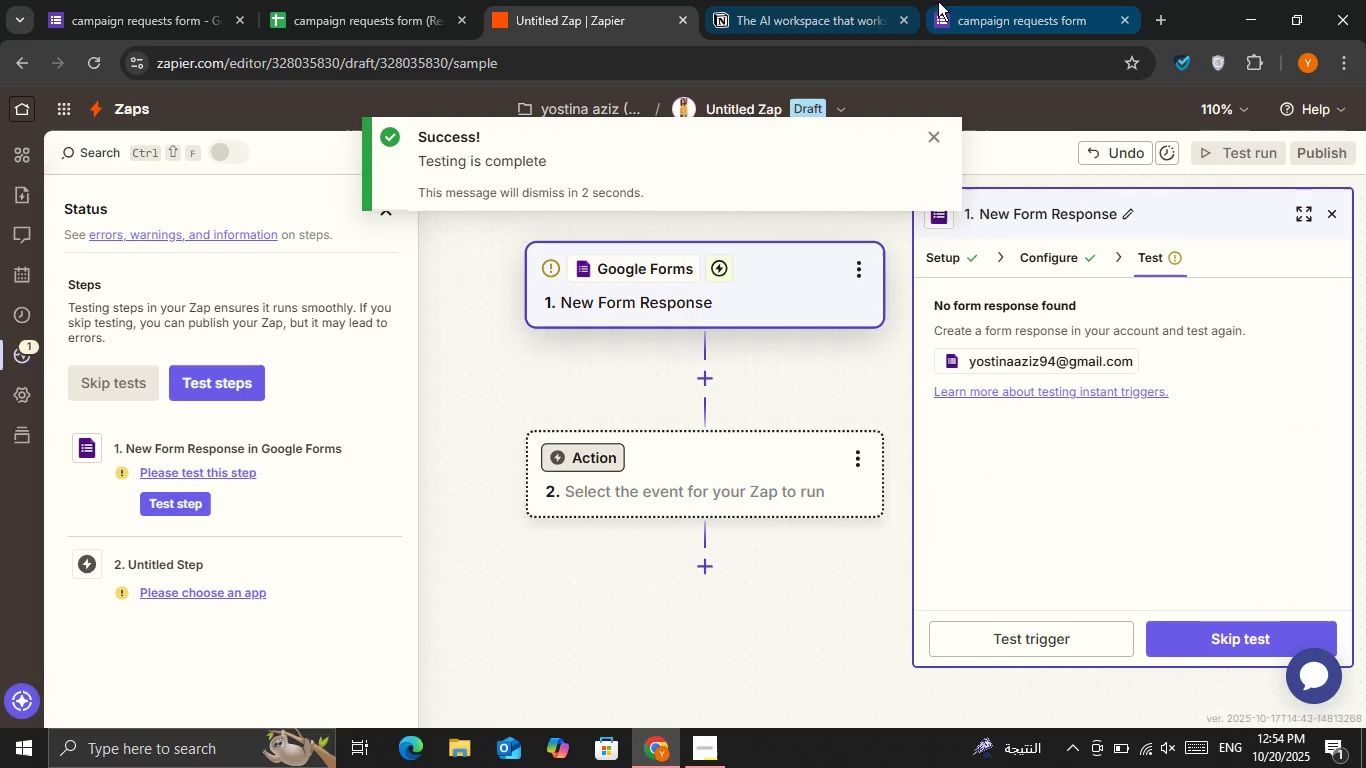 
left_click([393, 0])
 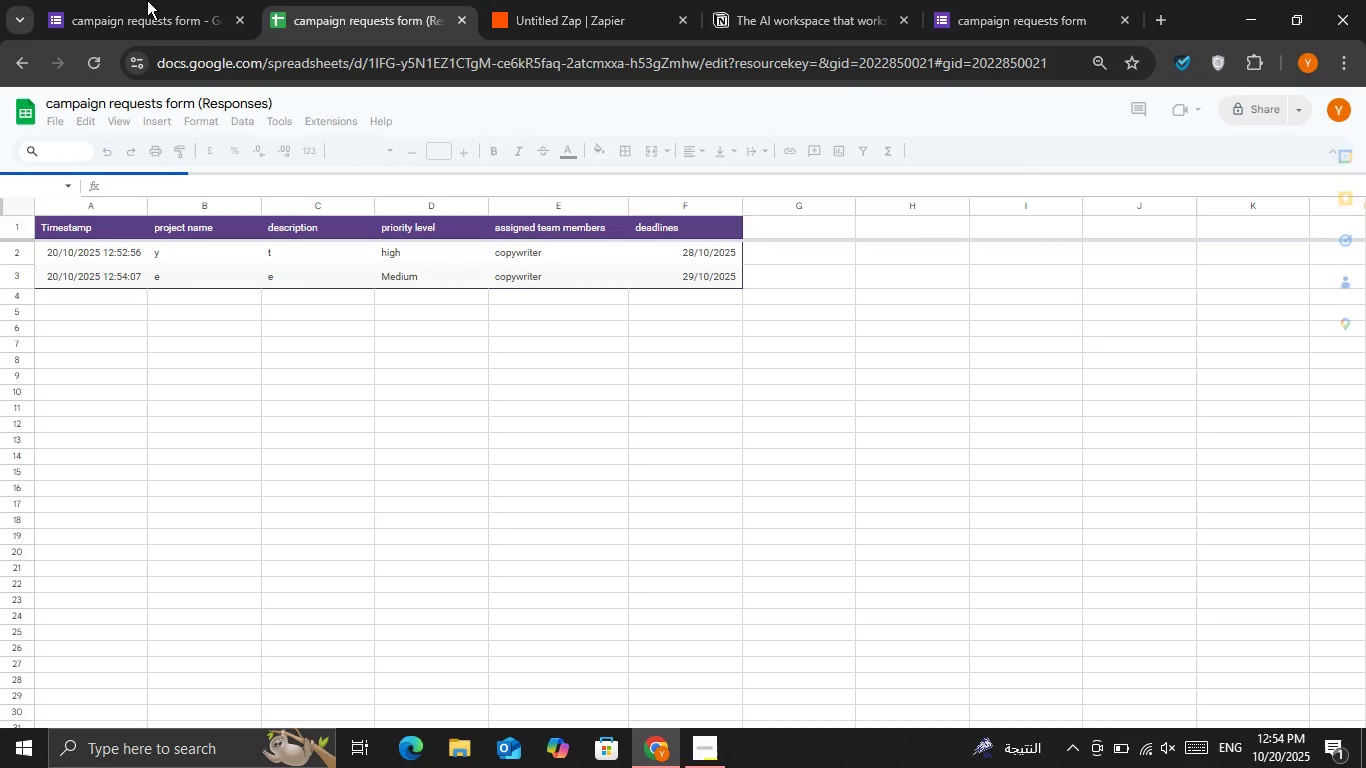 
left_click([147, 0])
 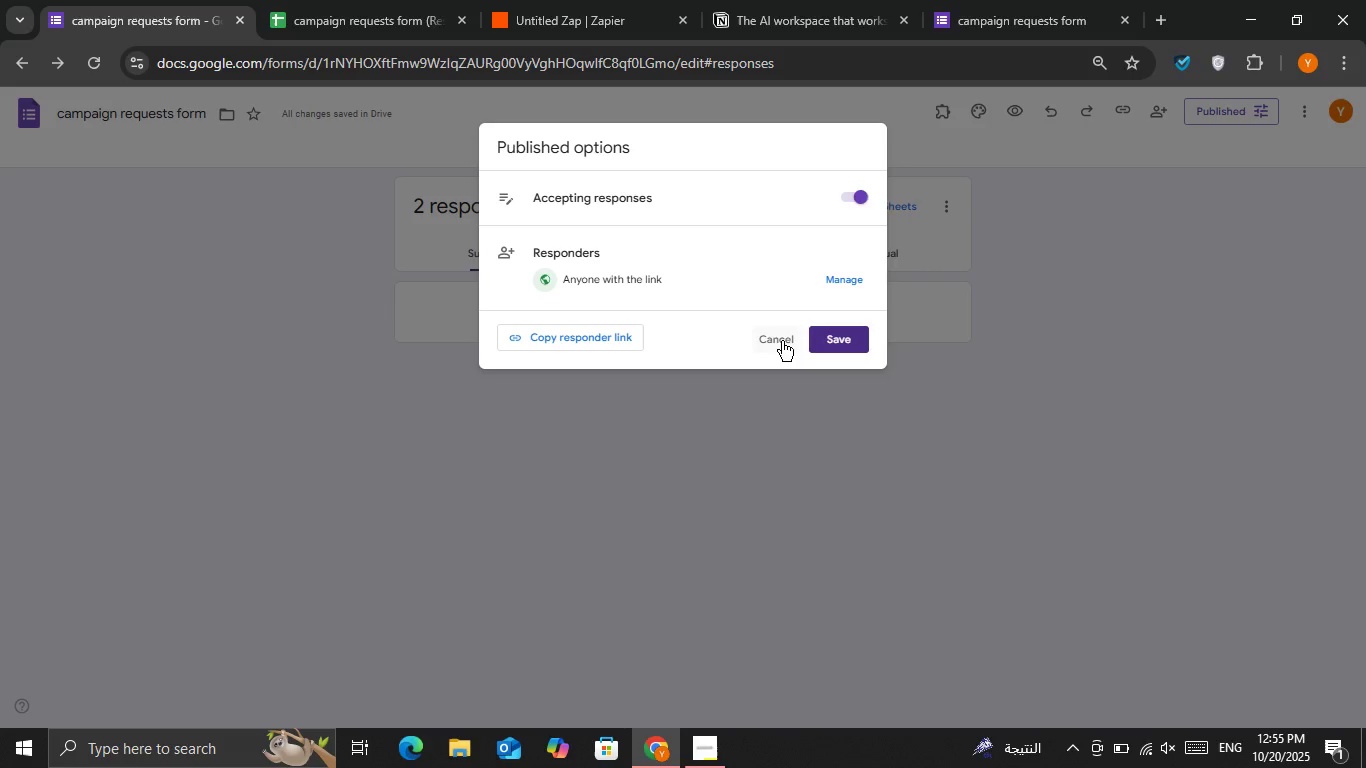 
left_click([819, 339])
 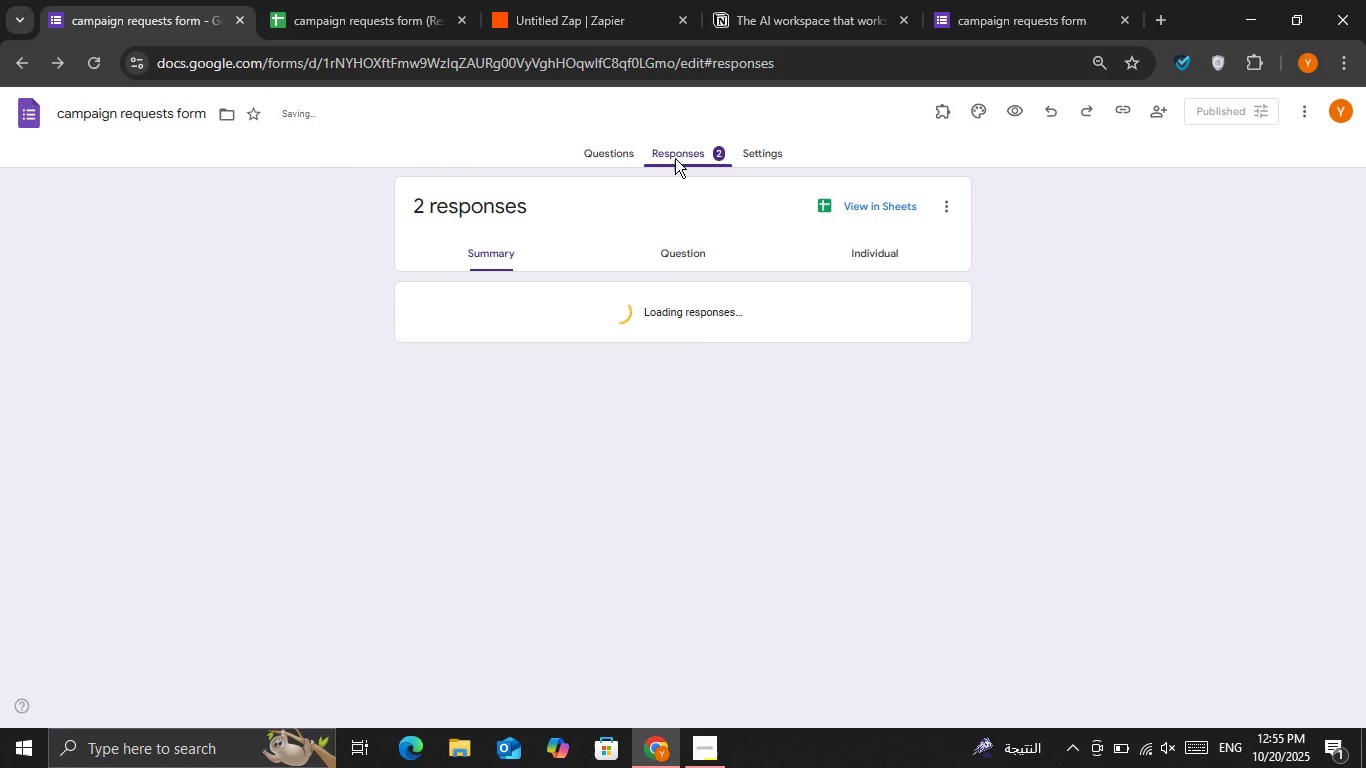 
left_click([675, 158])
 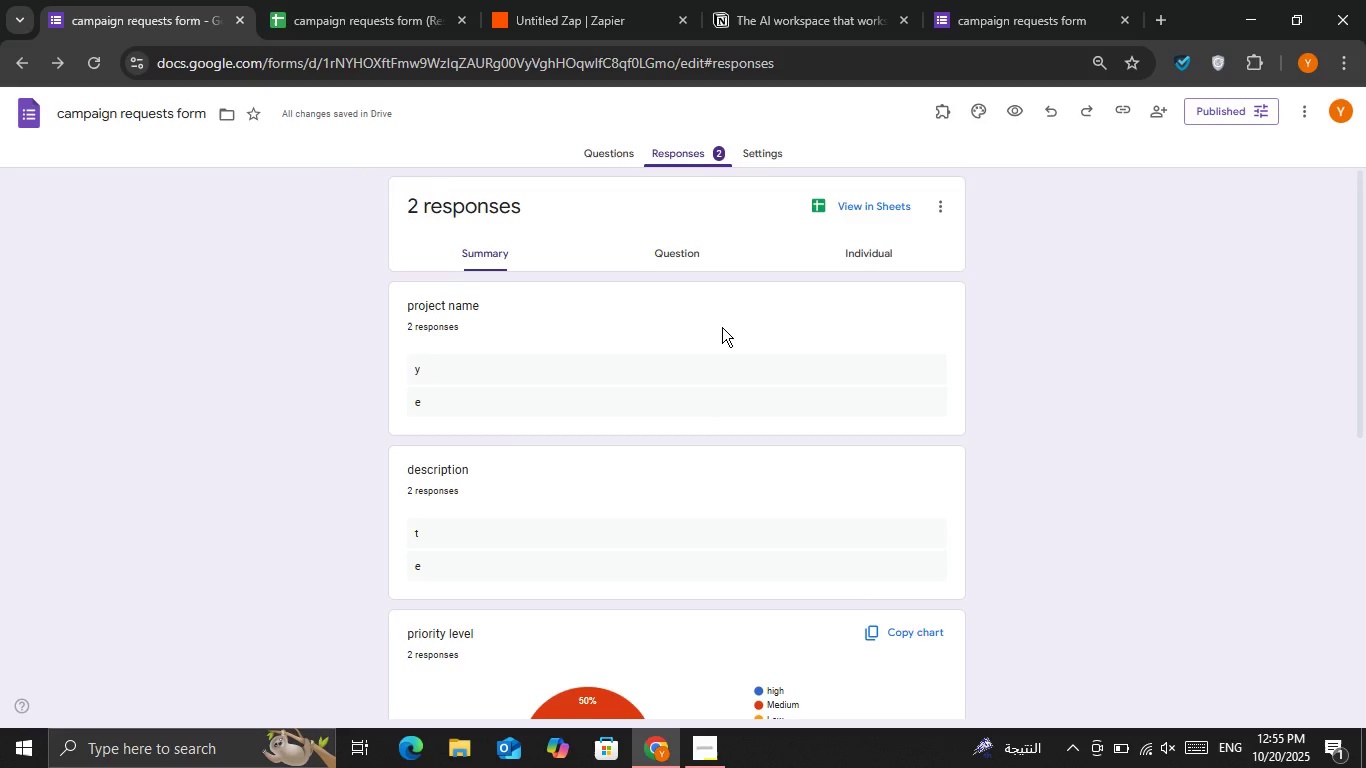 
scroll: coordinate [746, 346], scroll_direction: down, amount: 3.0
 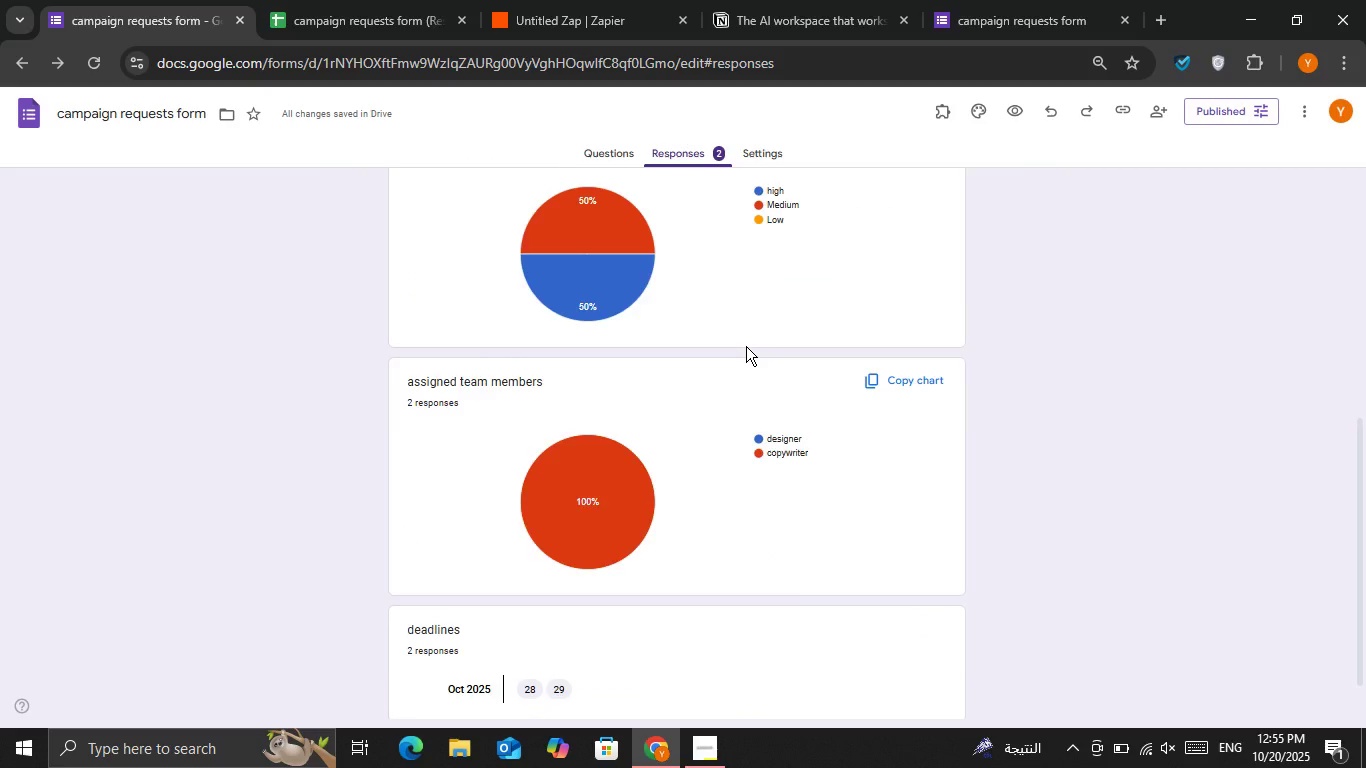 
scroll: coordinate [746, 346], scroll_direction: up, amount: 4.0
 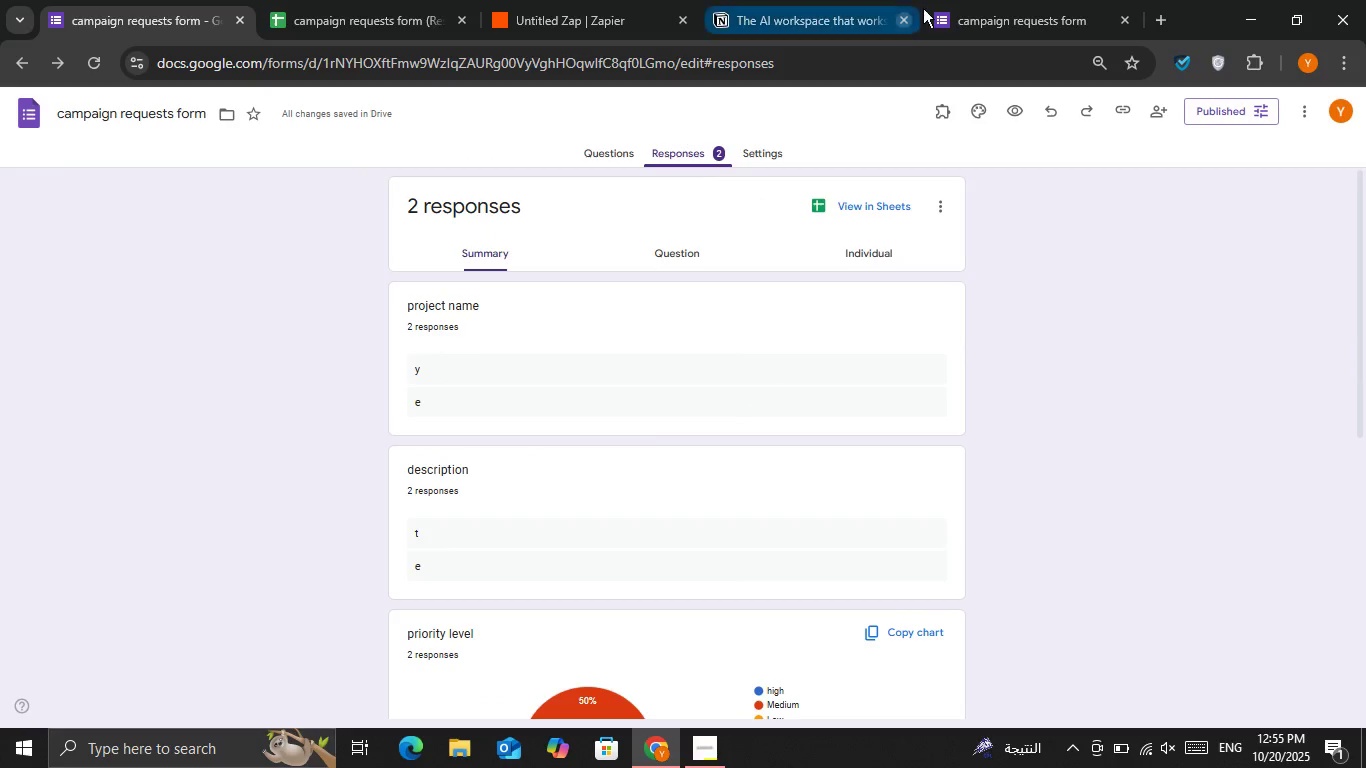 
left_click([1015, 0])
 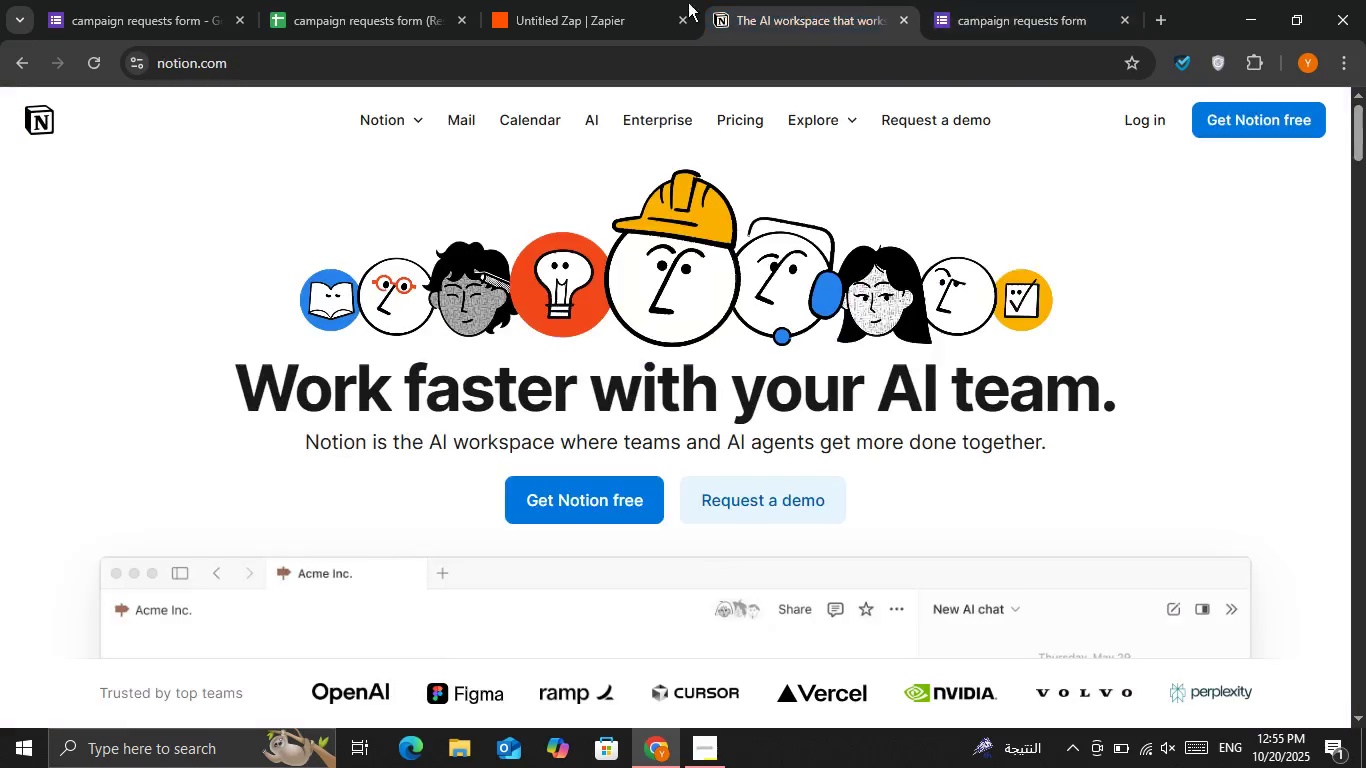 
double_click([565, 2])
 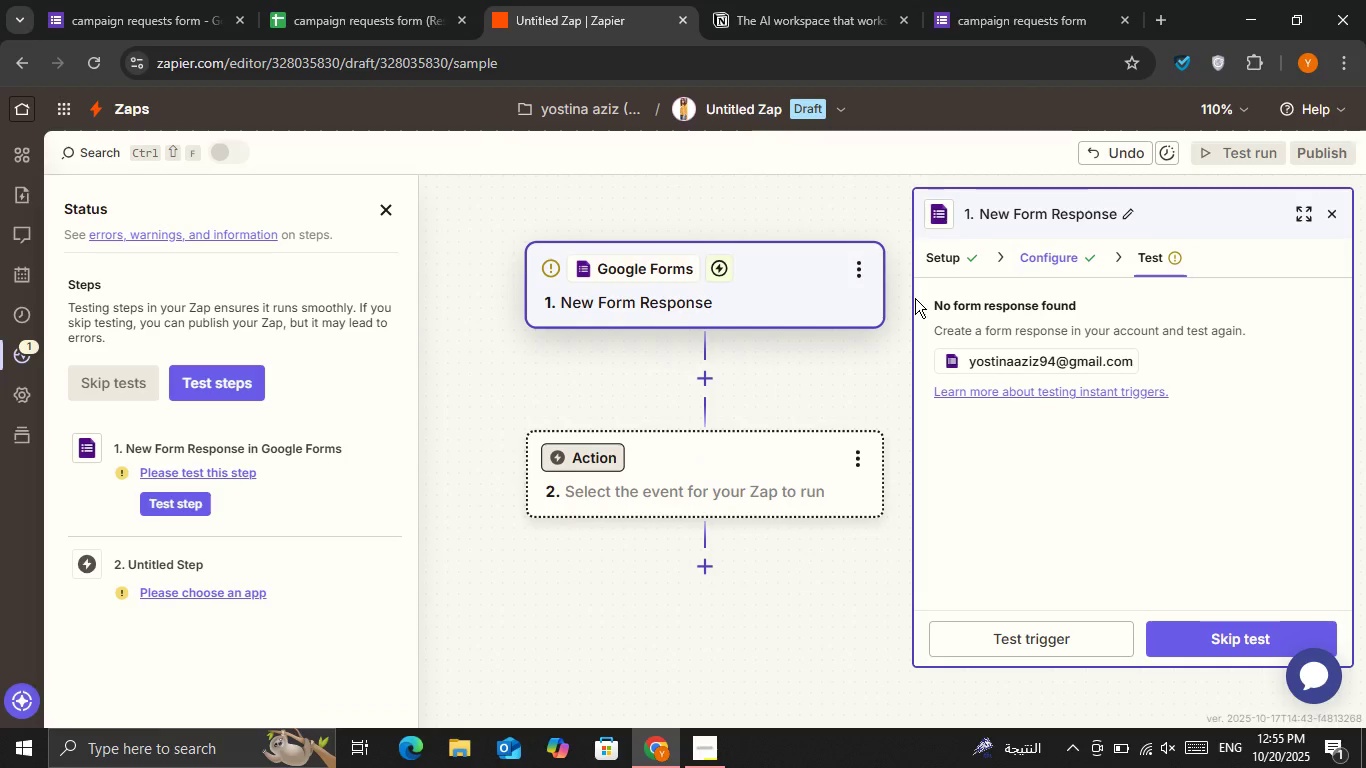 
wait(5.23)
 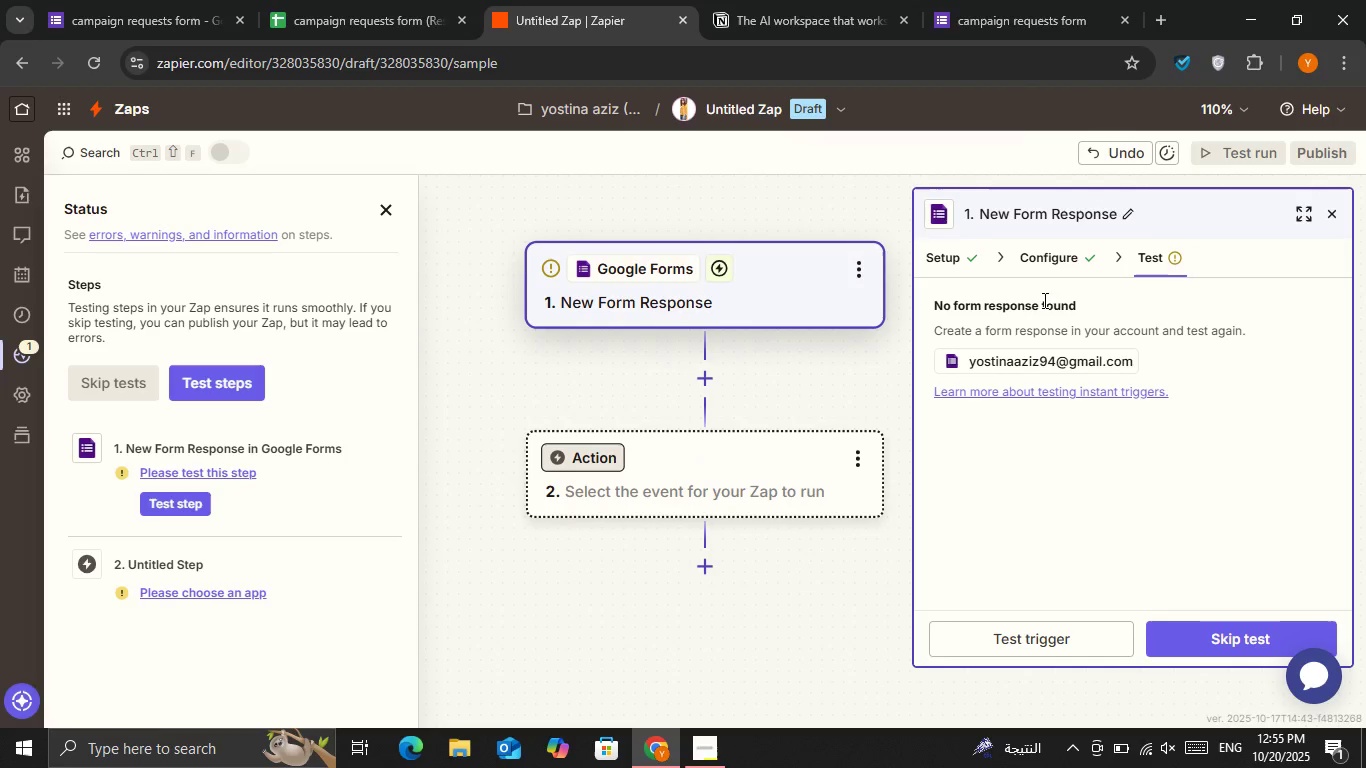 
left_click([386, 214])
 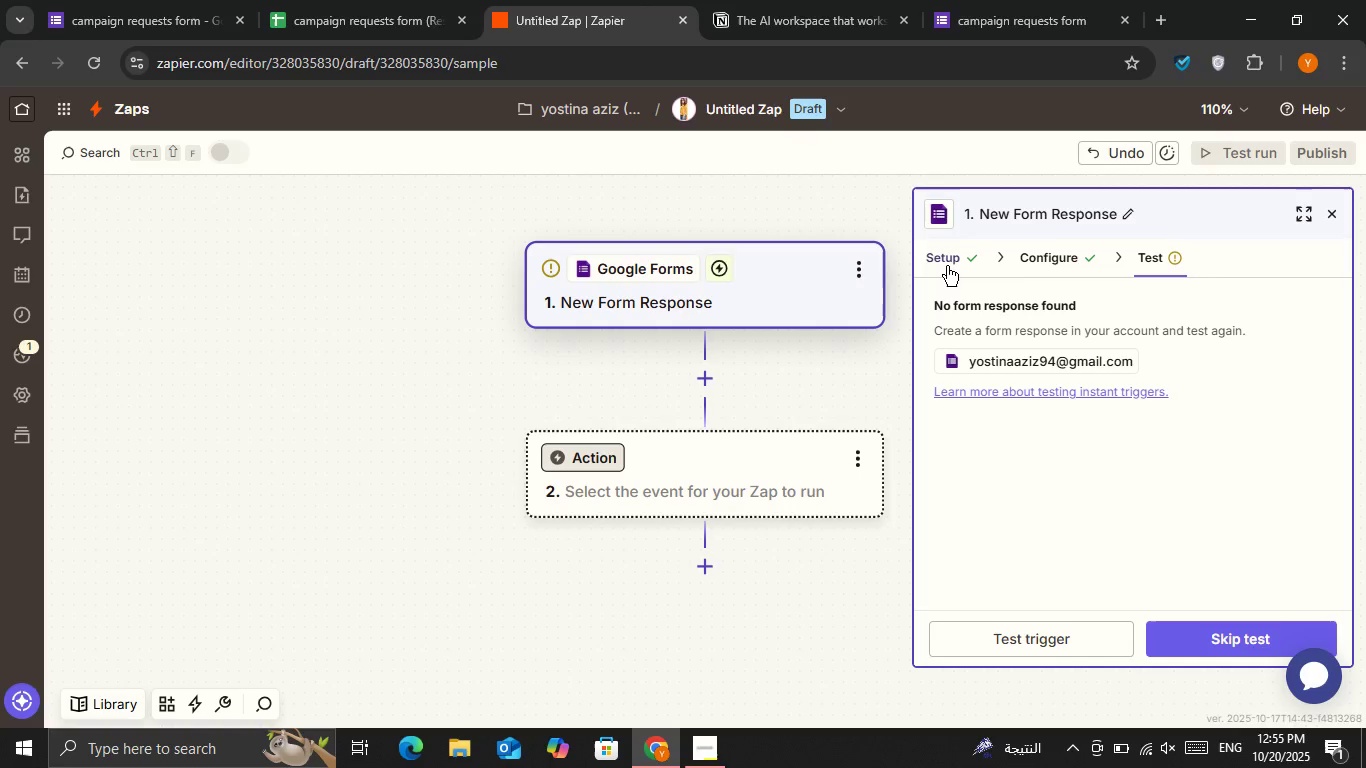 
left_click([1026, 255])
 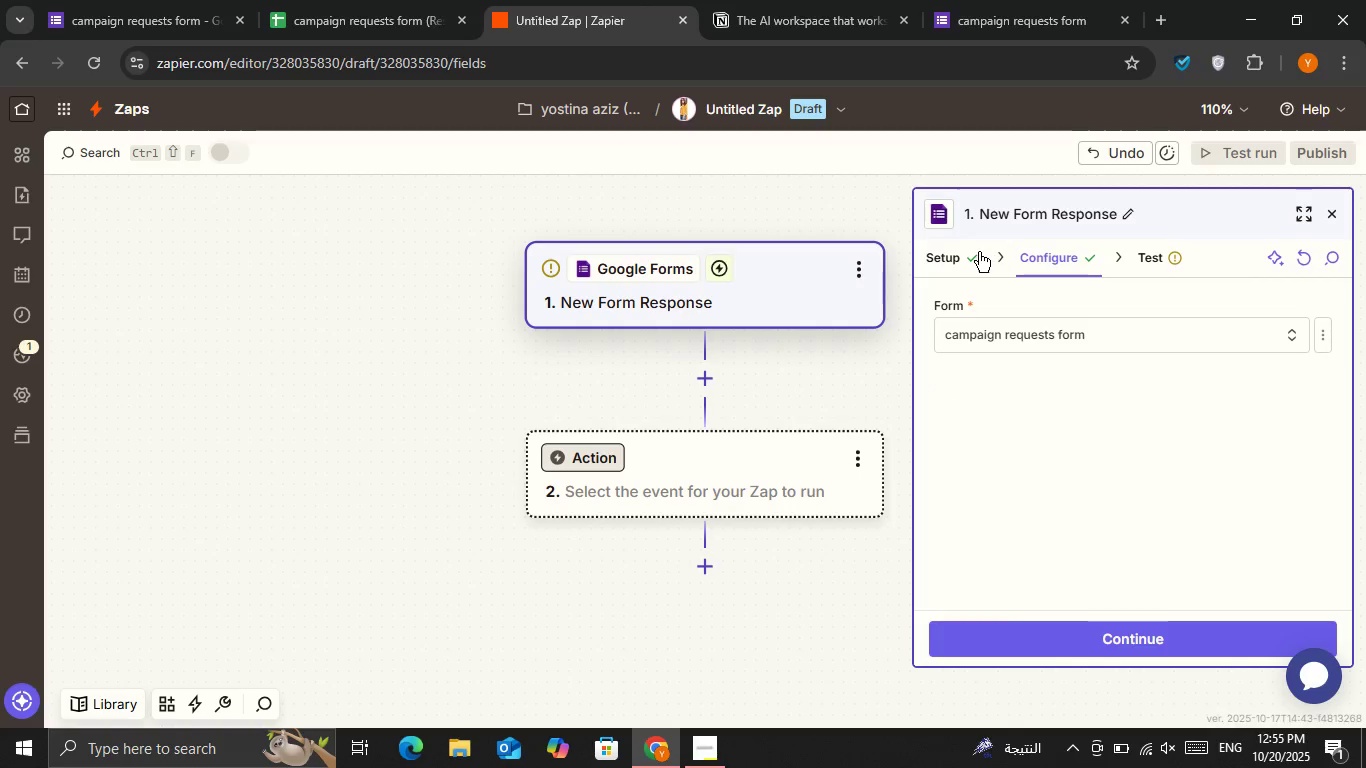 
left_click([966, 252])
 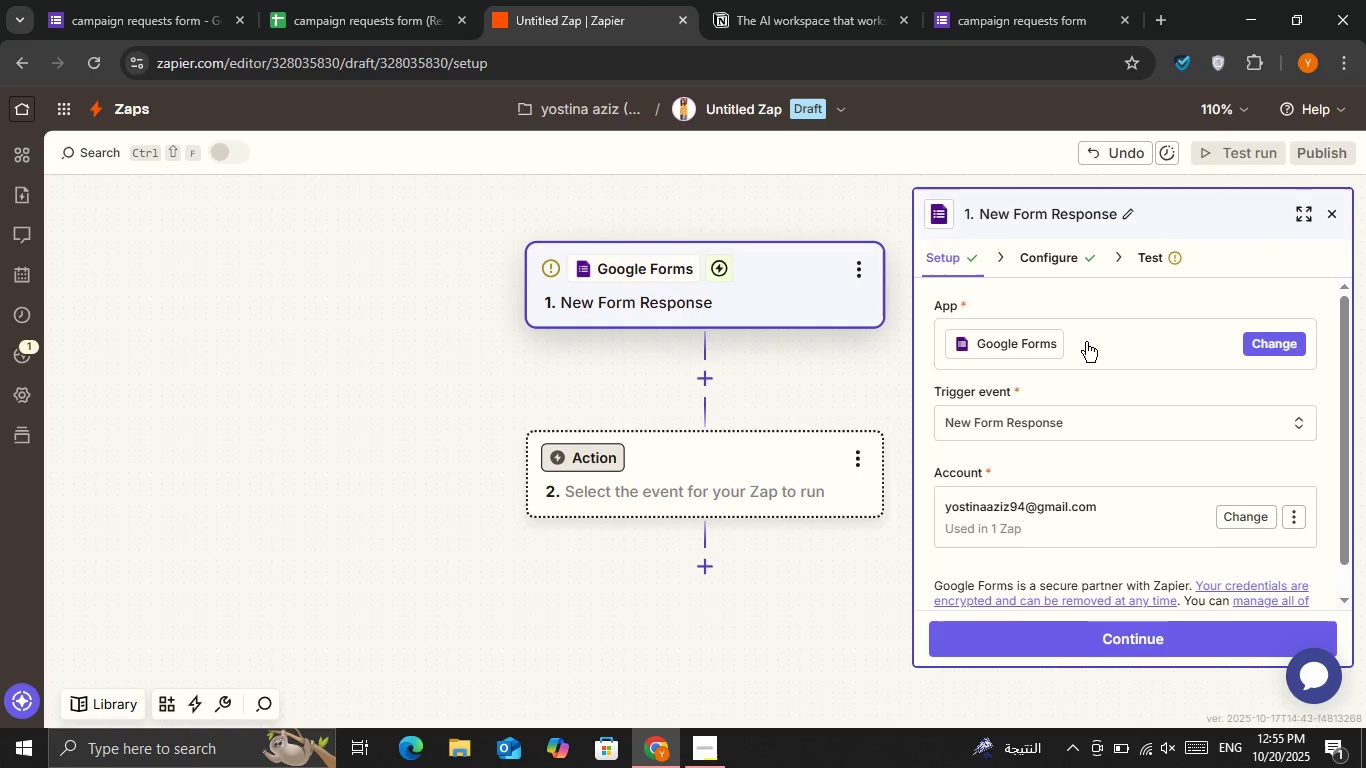 
left_click([1092, 642])
 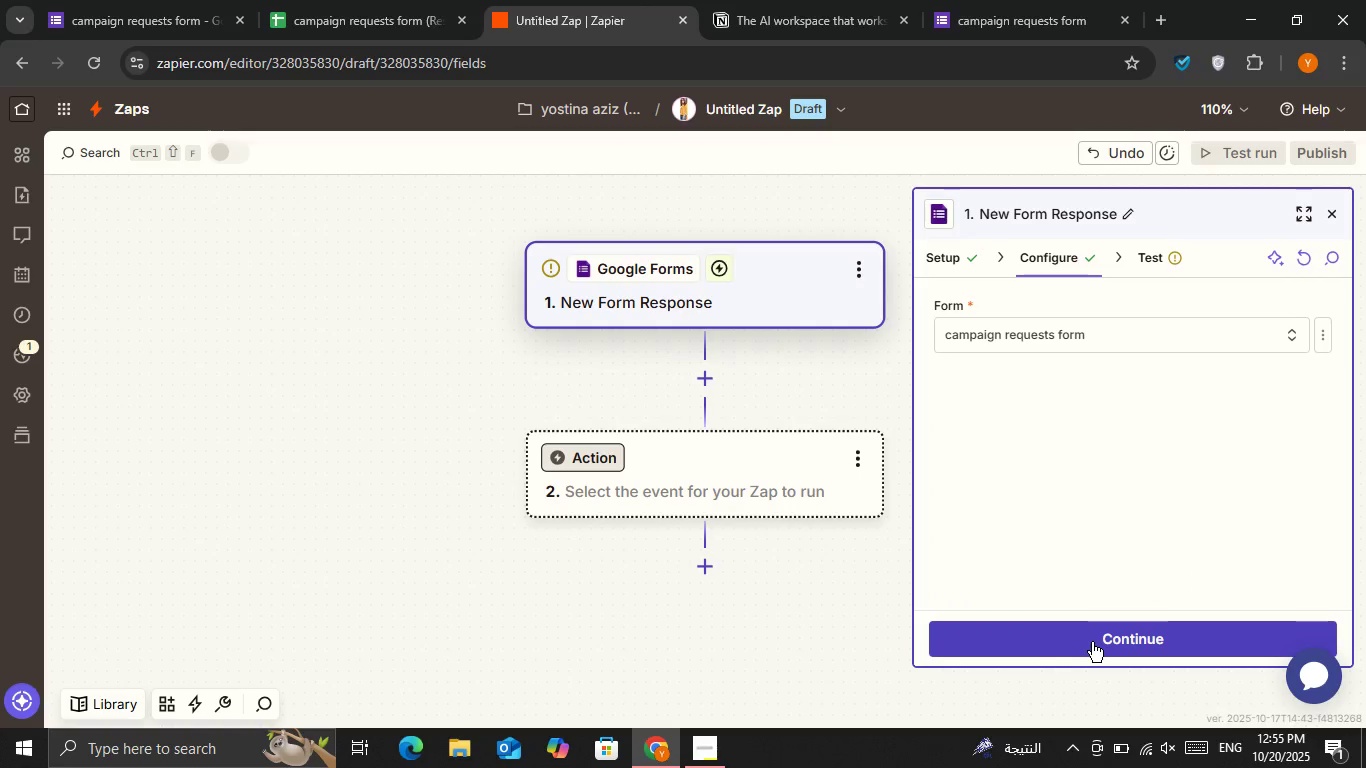 
left_click([1092, 642])
 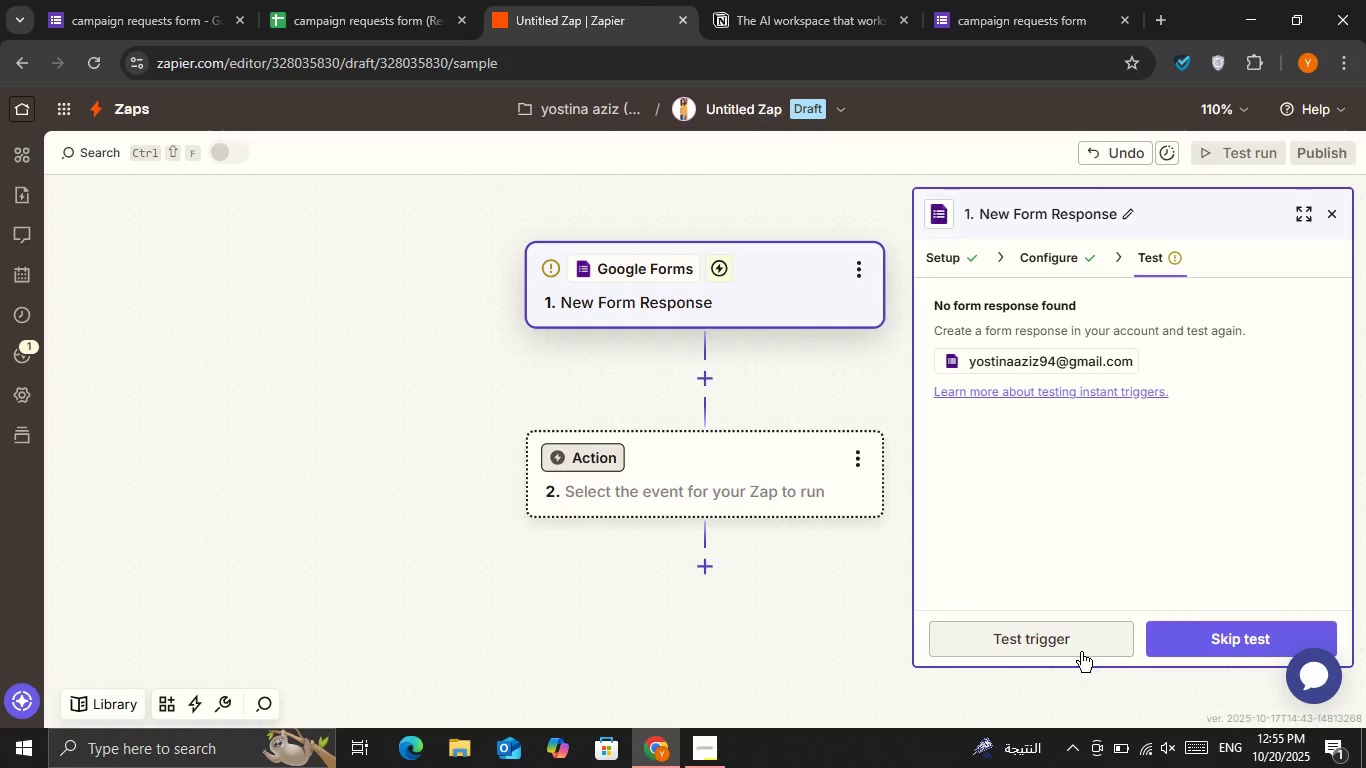 
left_click([1081, 652])
 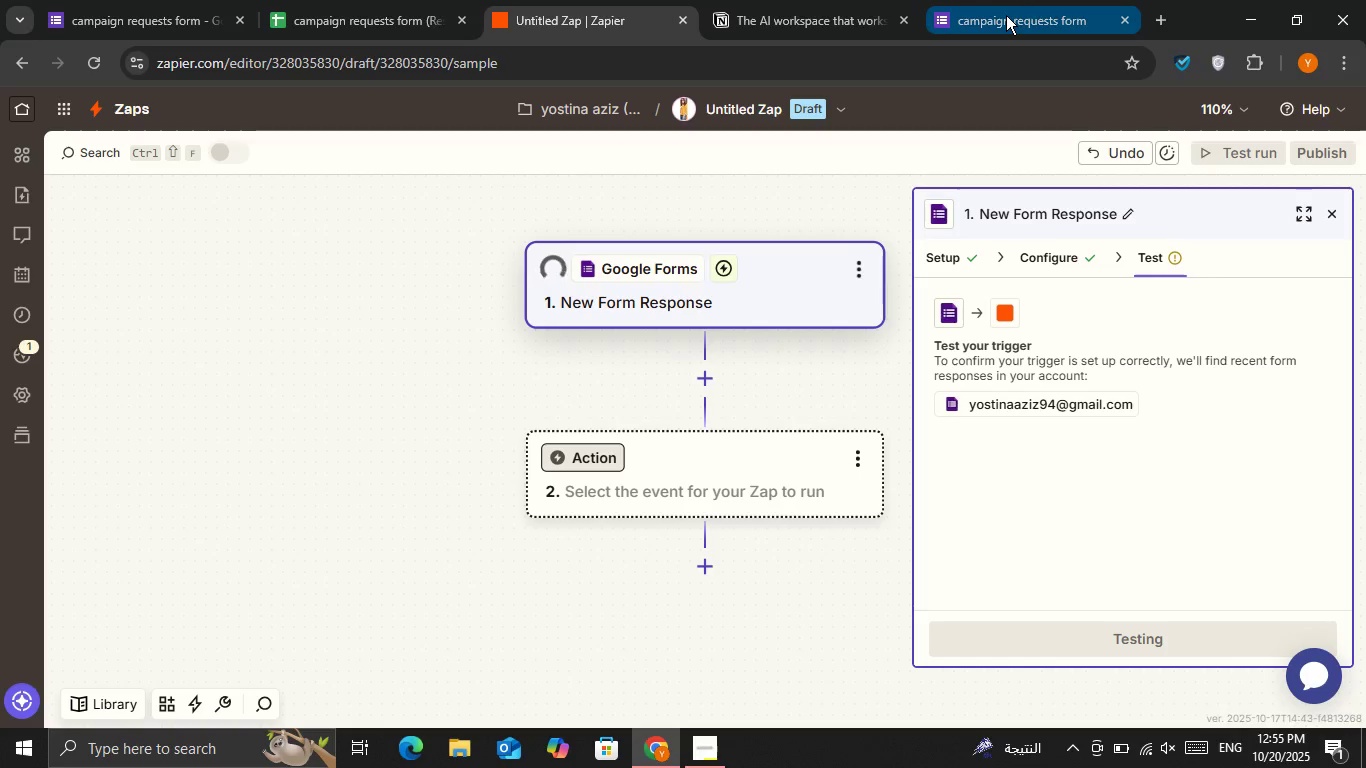 
left_click([988, 1])
 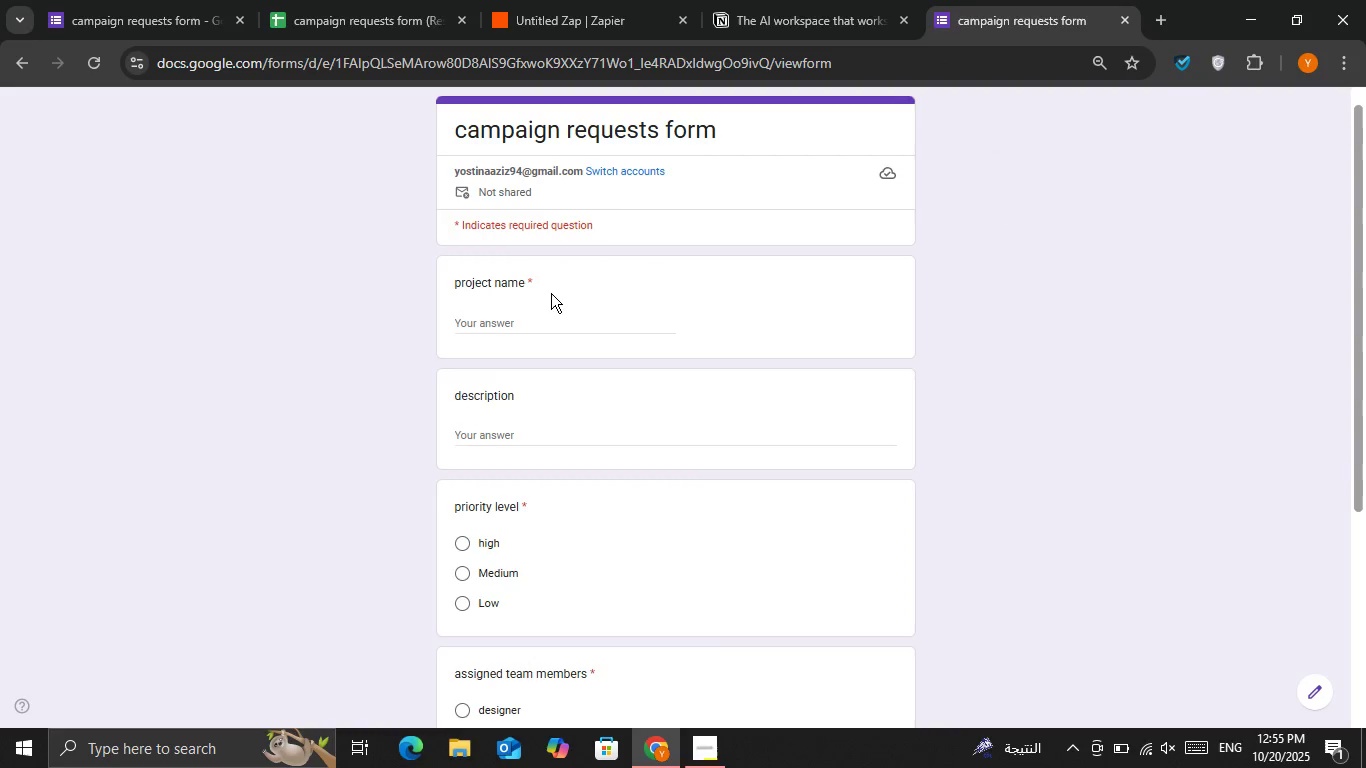 
left_click([562, 310])
 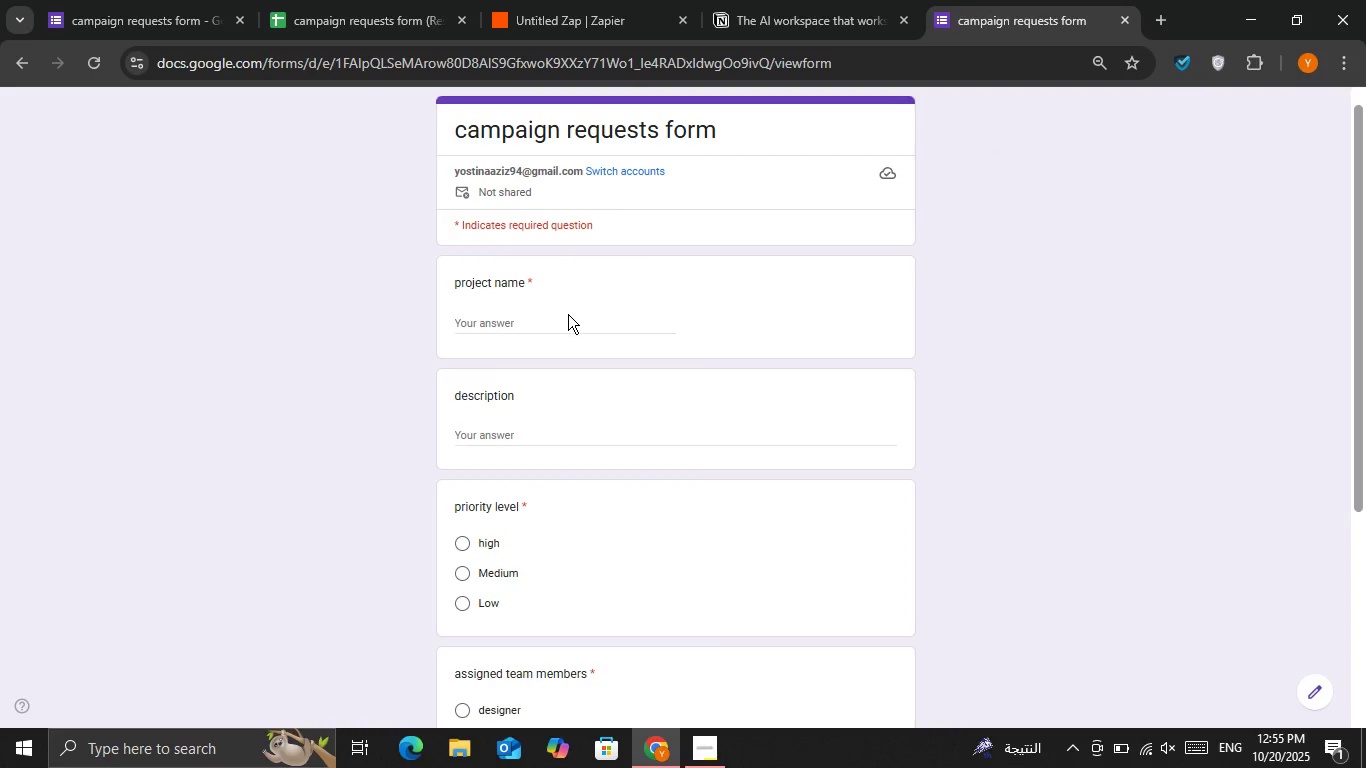 
left_click_drag(start_coordinate=[574, 326], to_coordinate=[579, 335])
 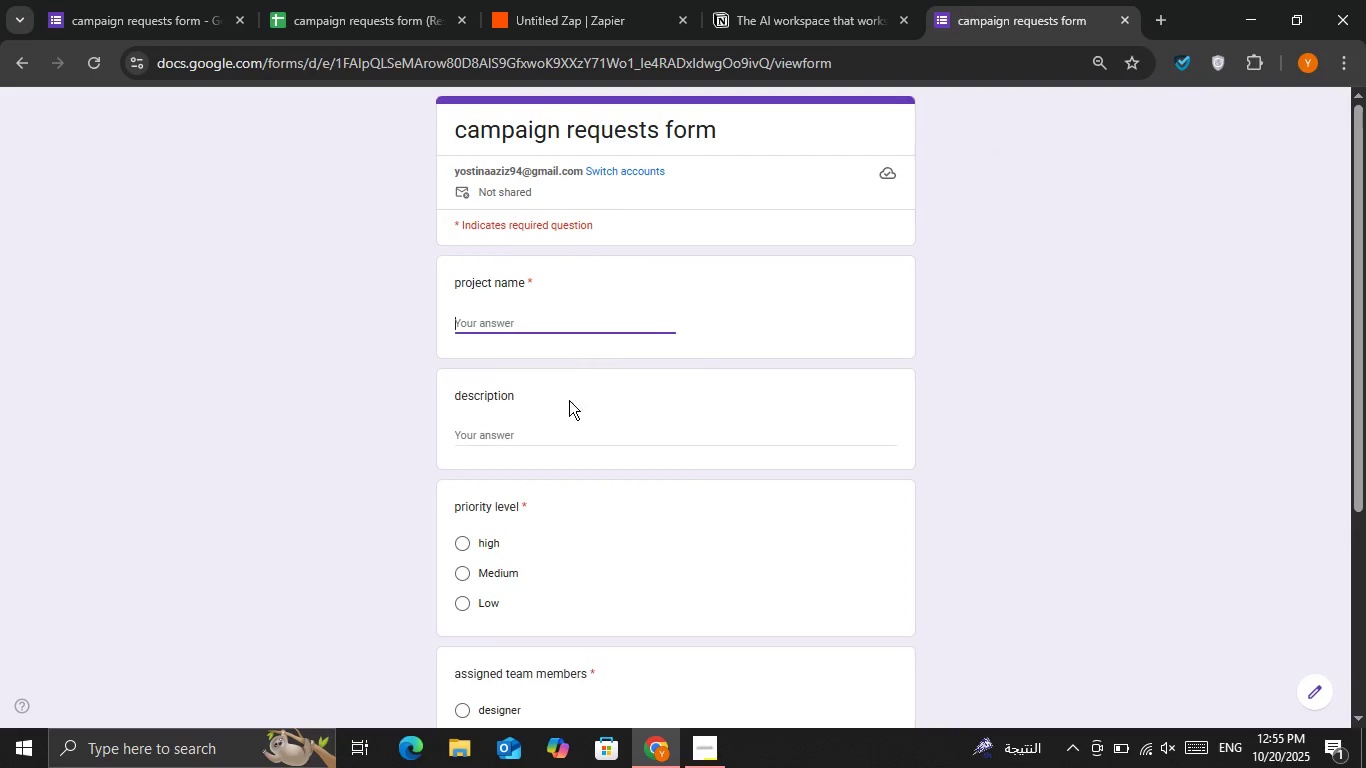 
type(ee)
 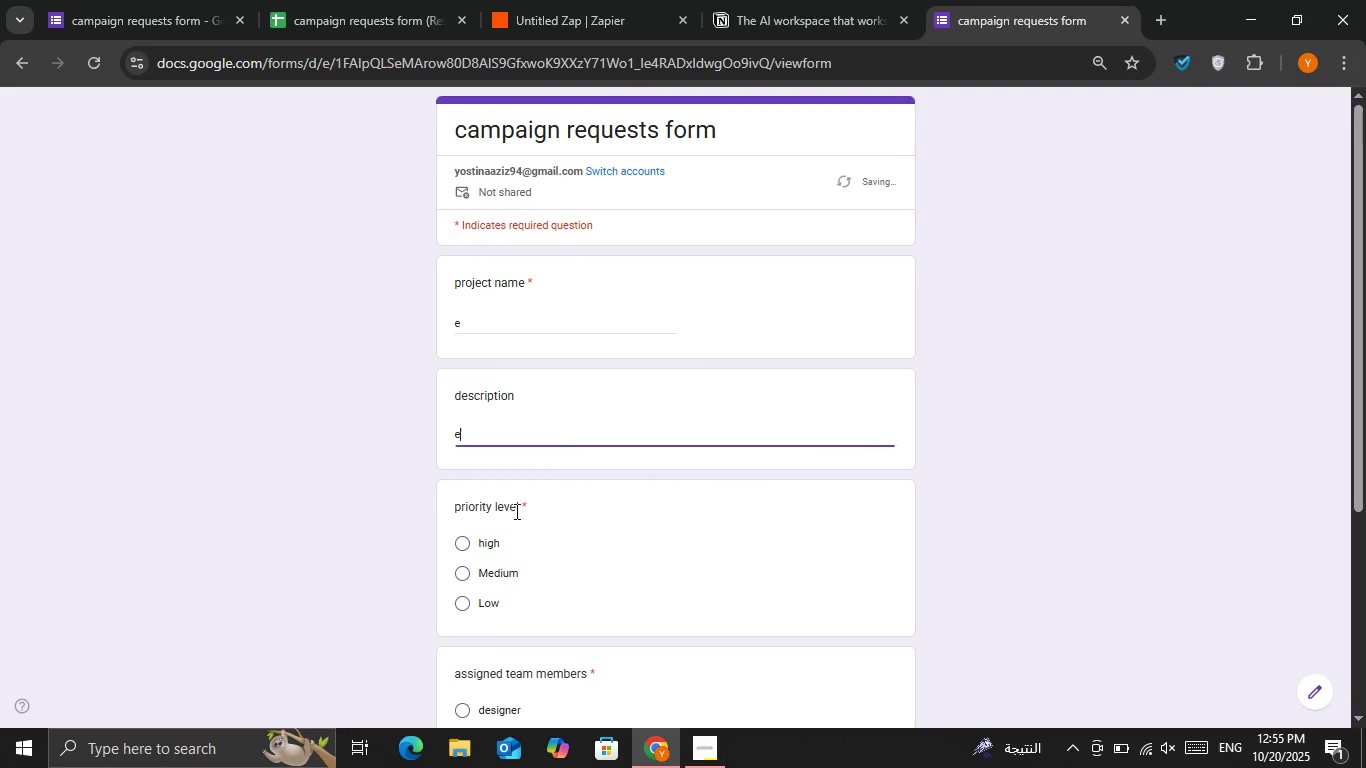 
left_click_drag(start_coordinate=[547, 426], to_coordinate=[553, 439])
 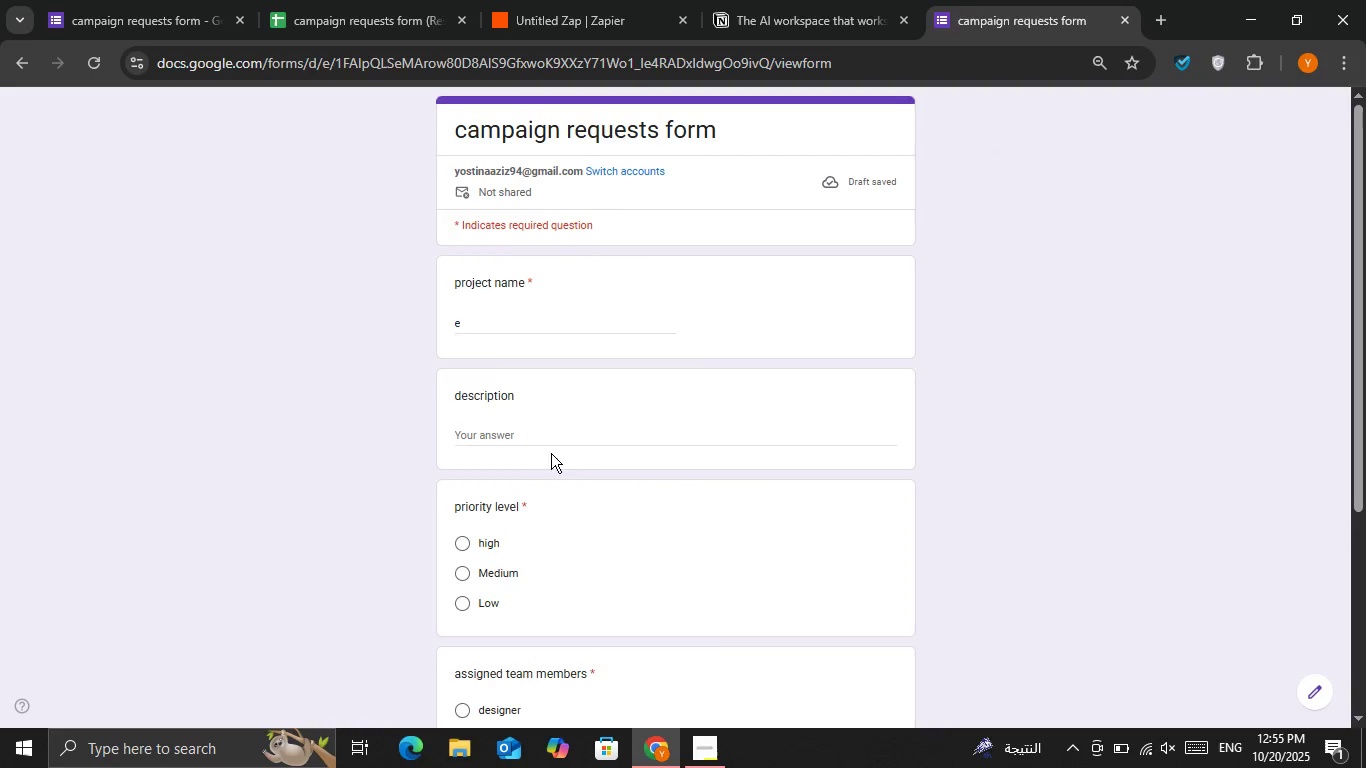 
triple_click([553, 451])
 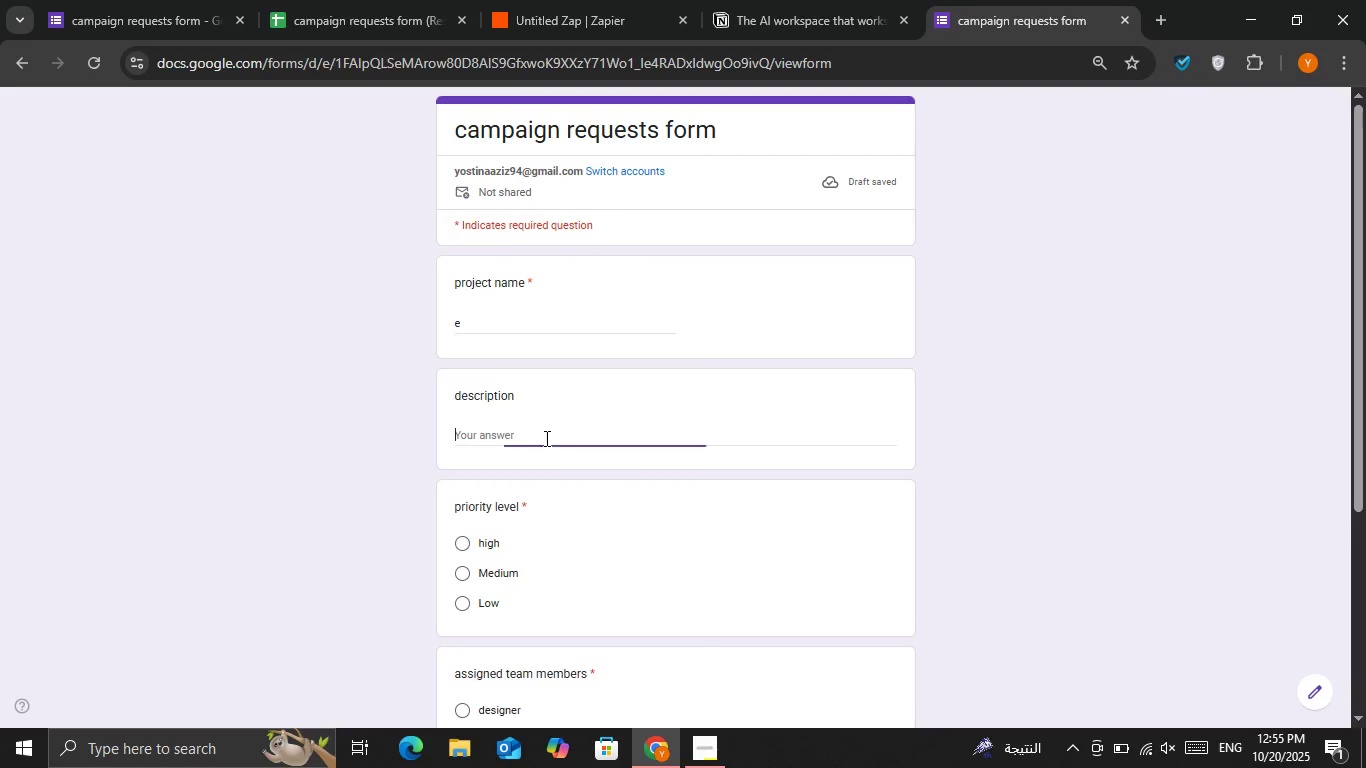 
triple_click([545, 438])
 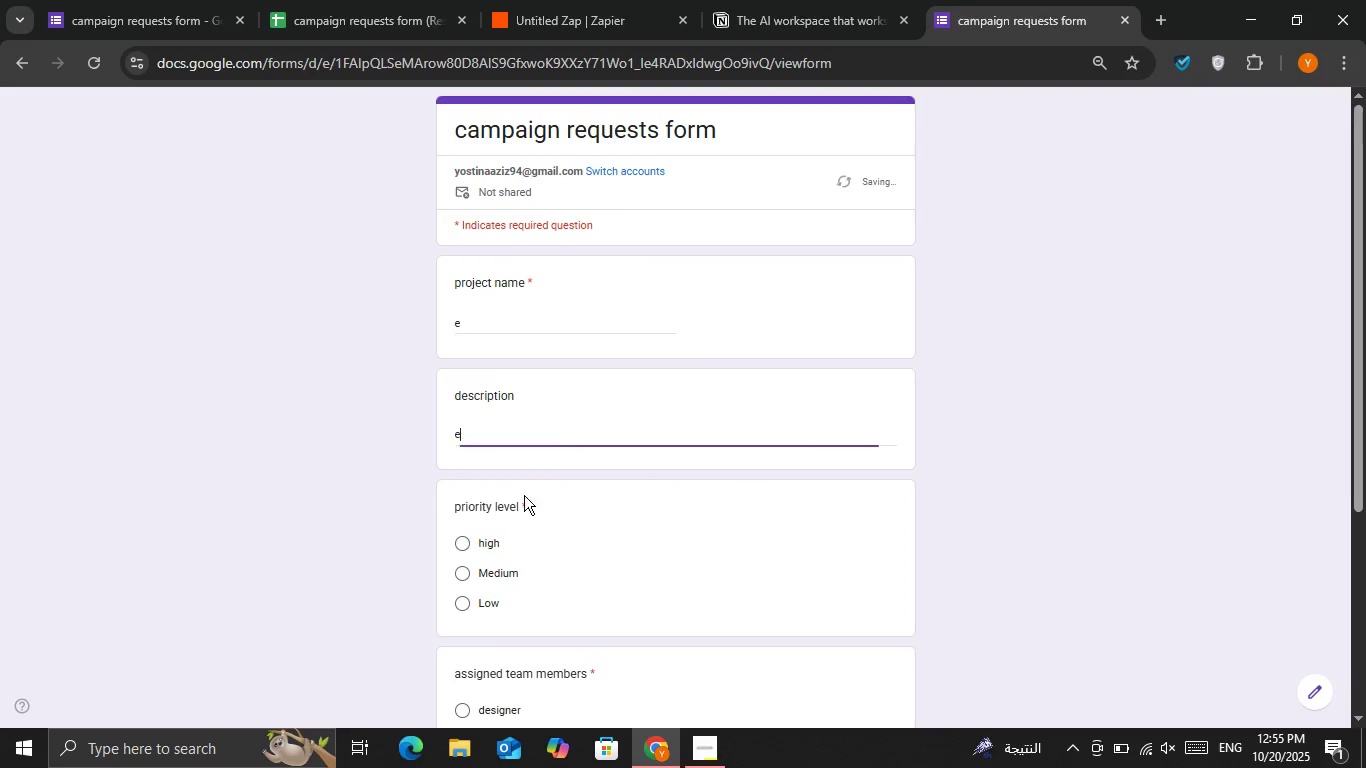 
key(E)
 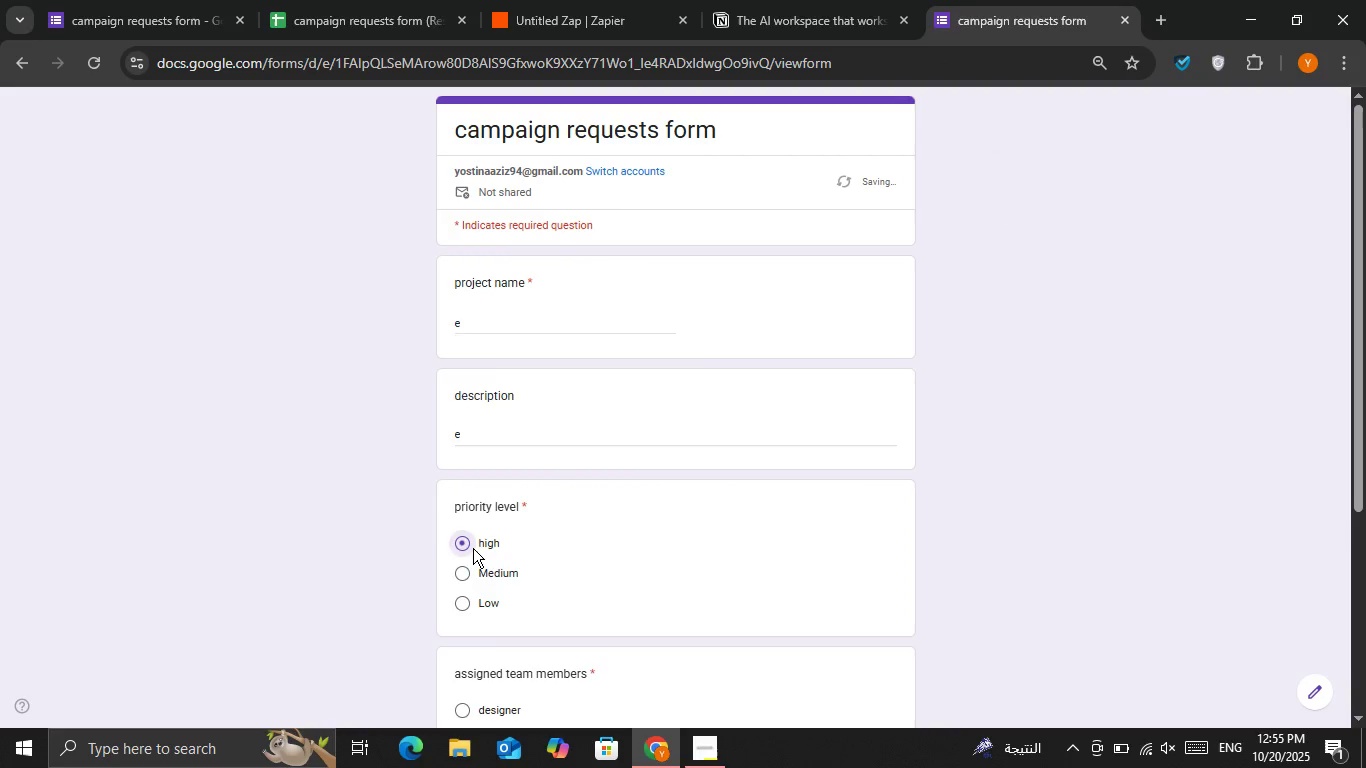 
scroll: coordinate [487, 610], scroll_direction: down, amount: 1.0
 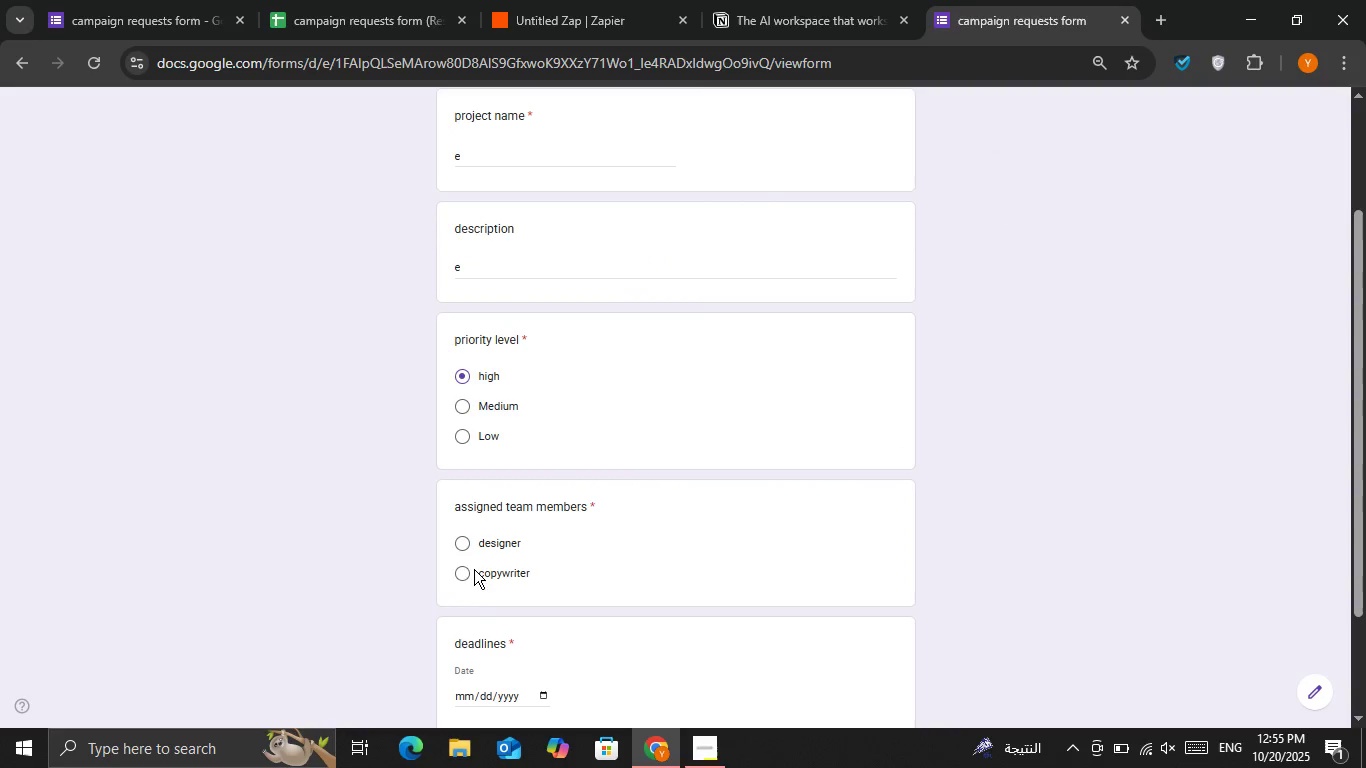 
double_click([474, 569])
 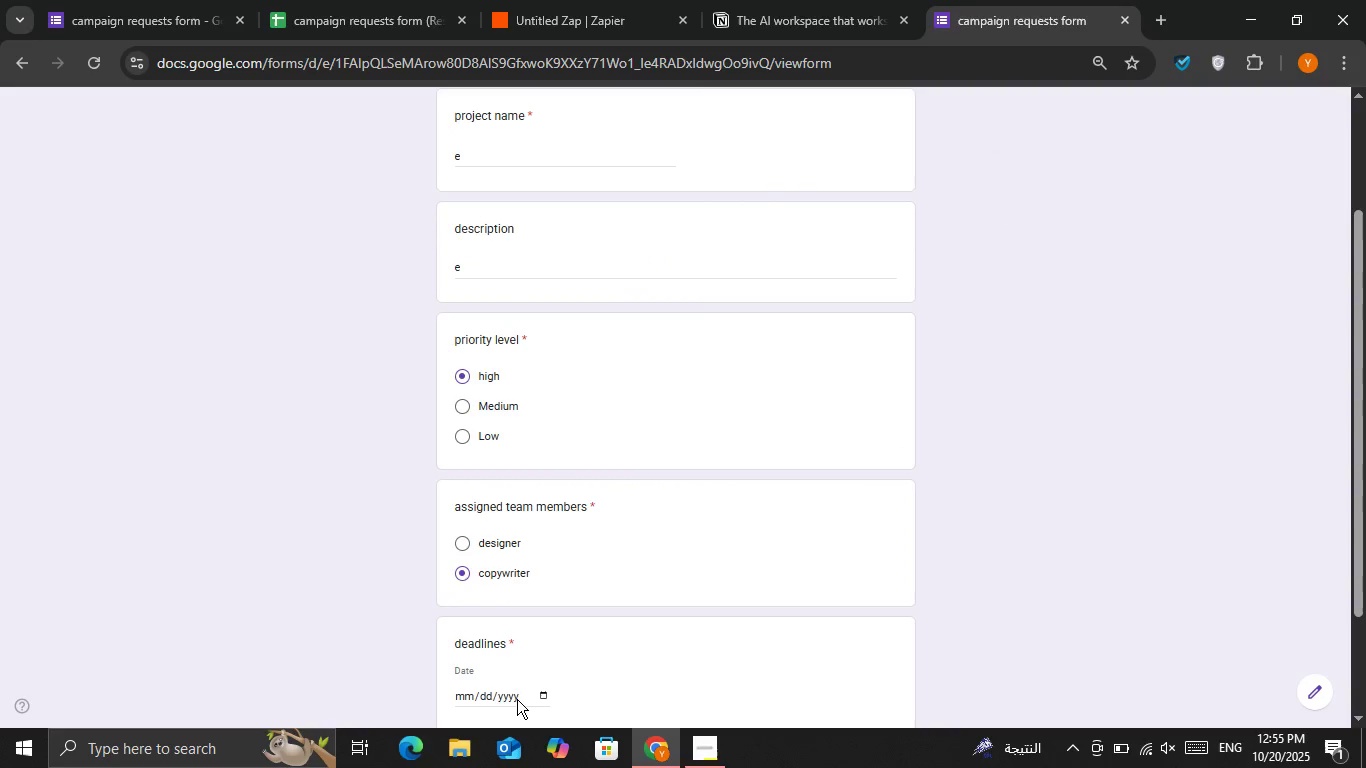 
double_click([517, 699])
 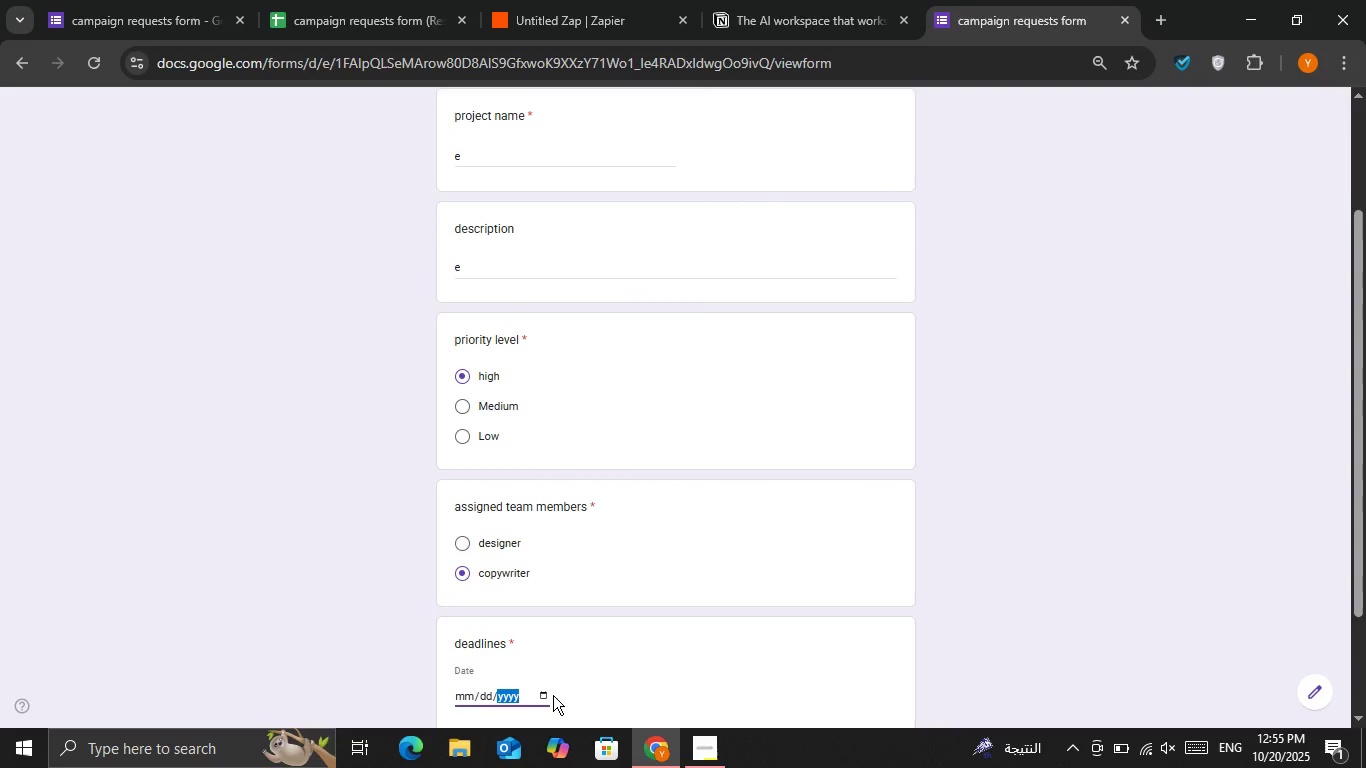 
left_click([550, 692])
 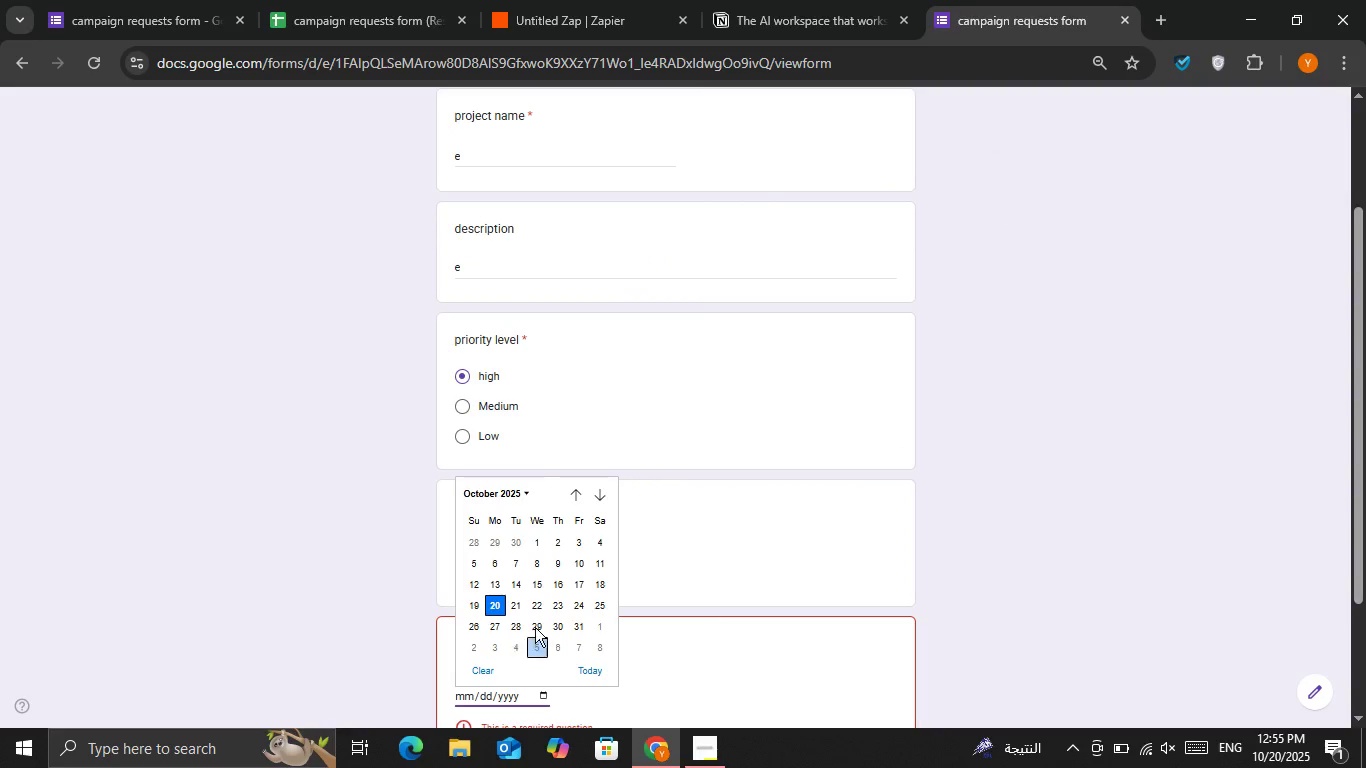 
left_click([535, 609])
 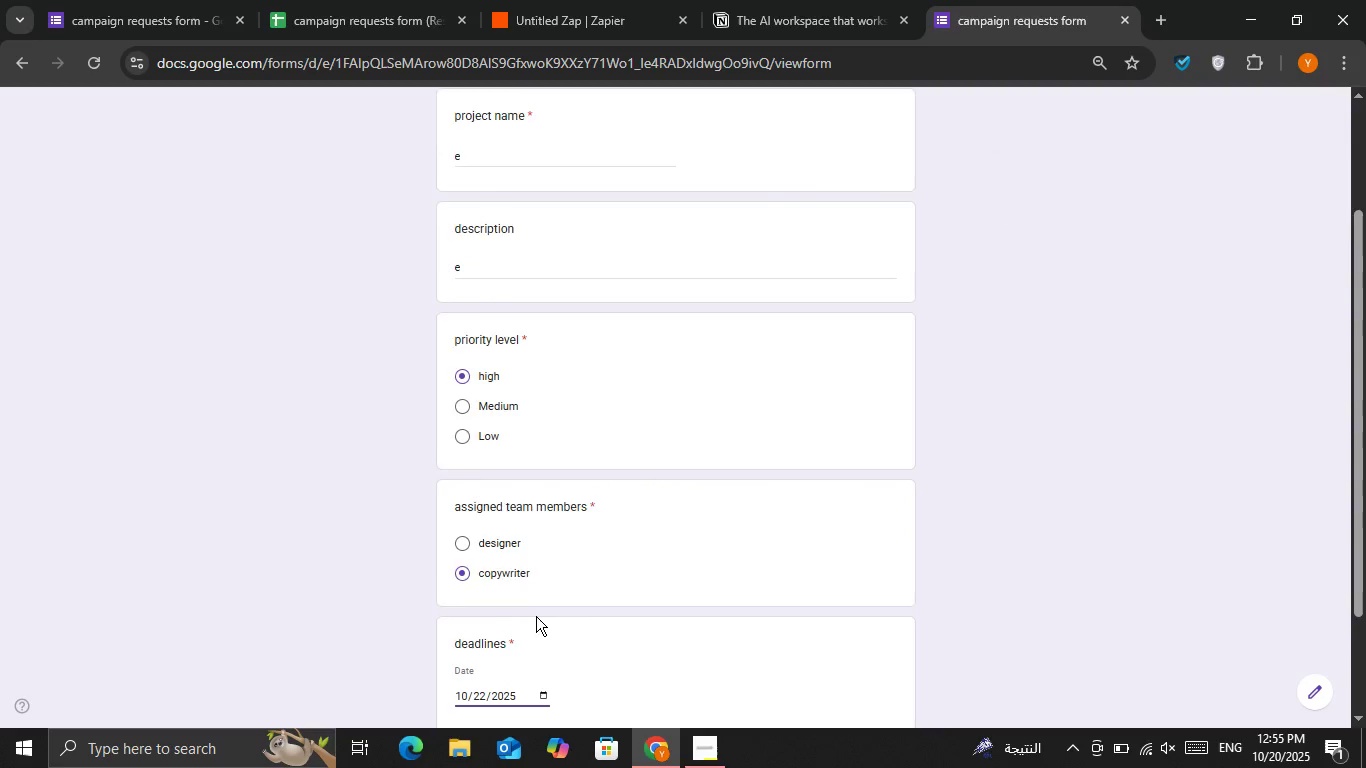 
scroll: coordinate [539, 621], scroll_direction: down, amount: 2.0
 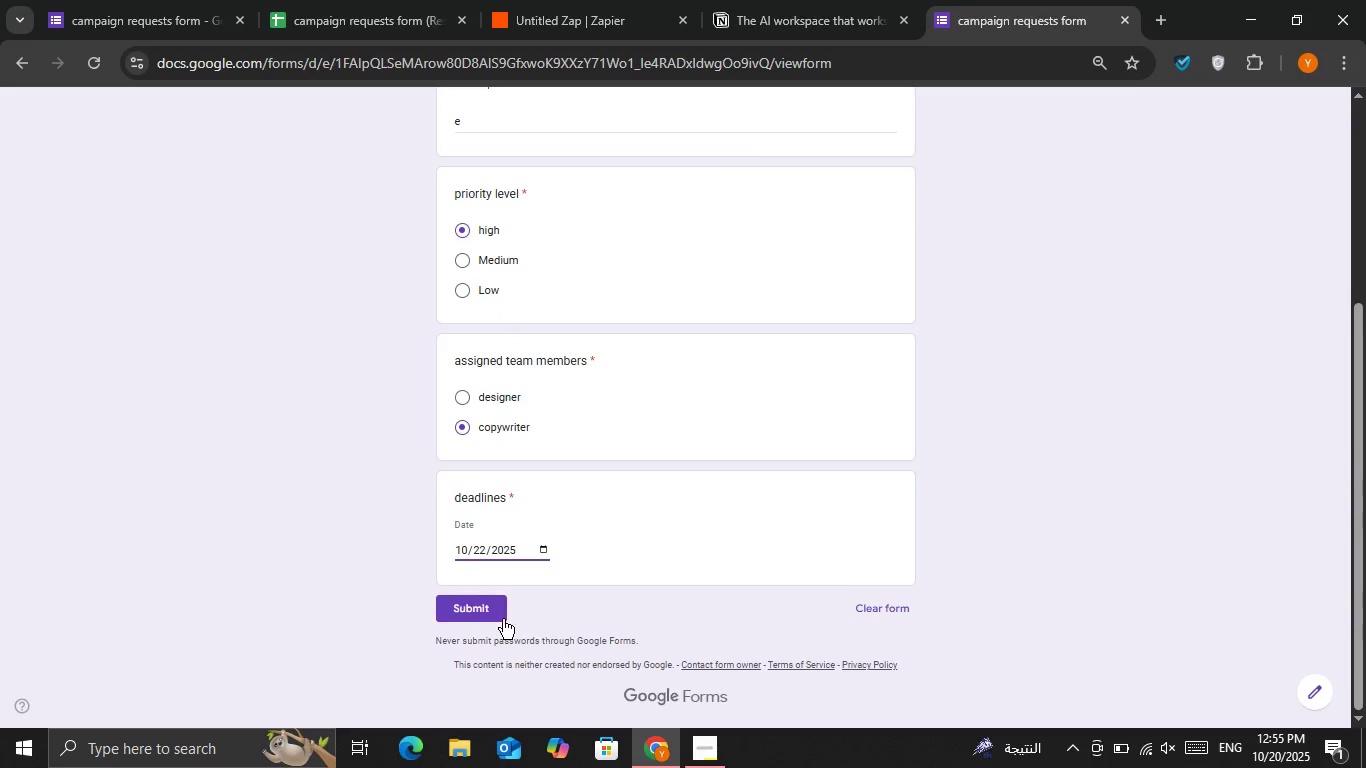 
left_click([499, 619])
 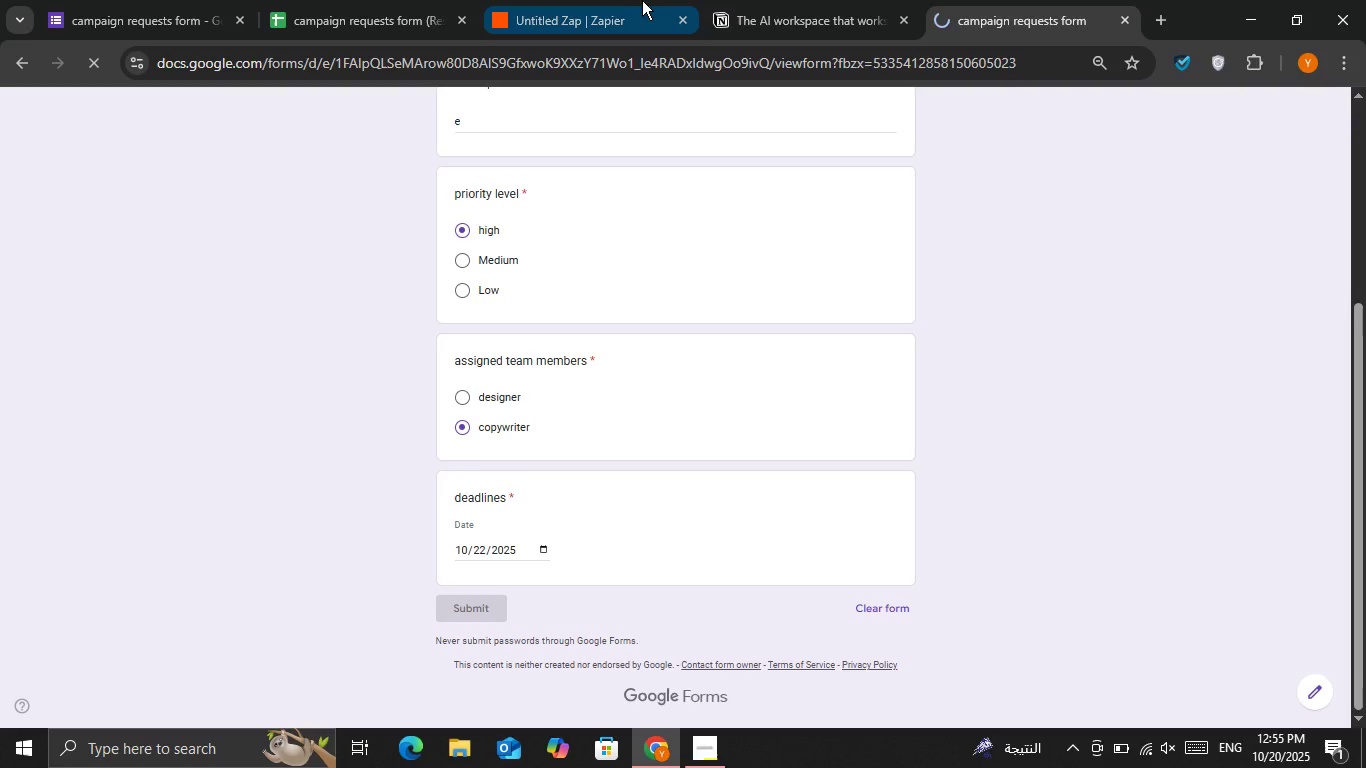 
left_click([644, 0])
 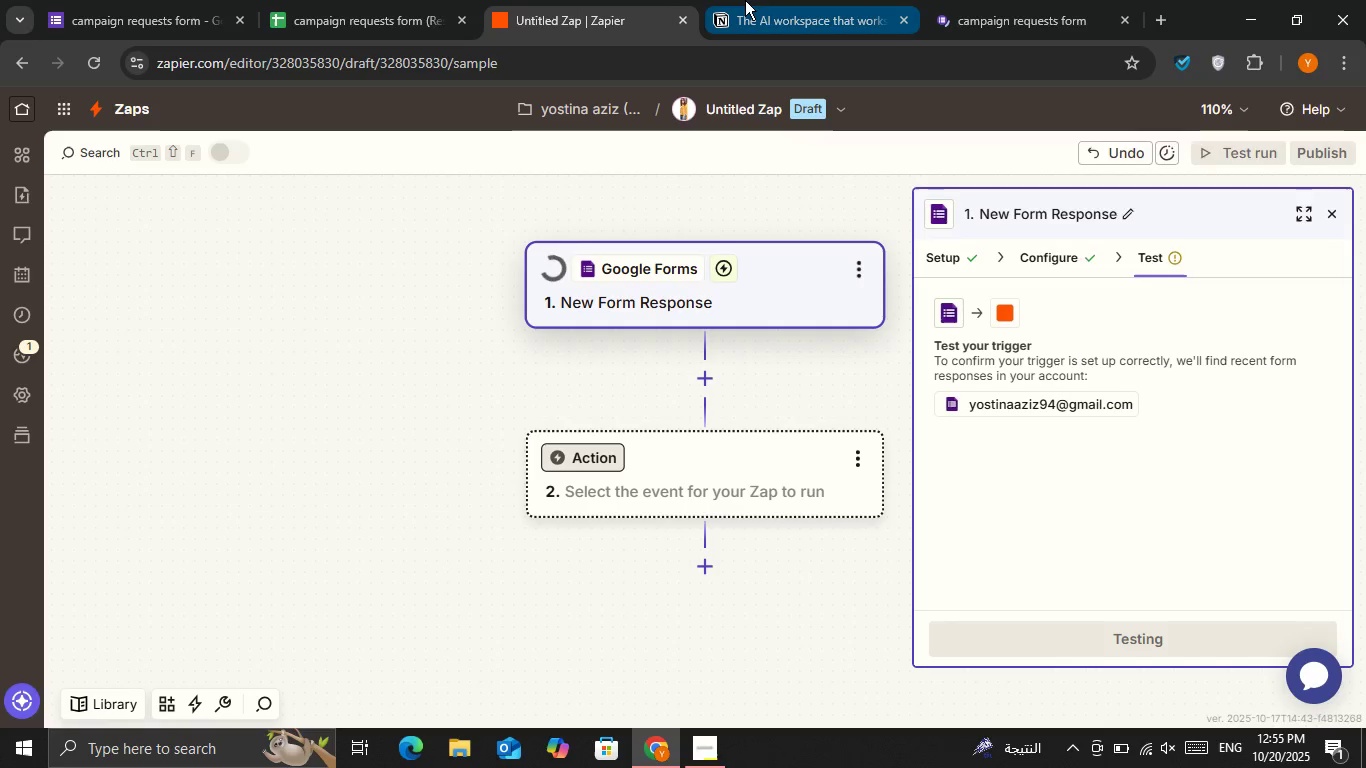 
left_click([745, 0])
 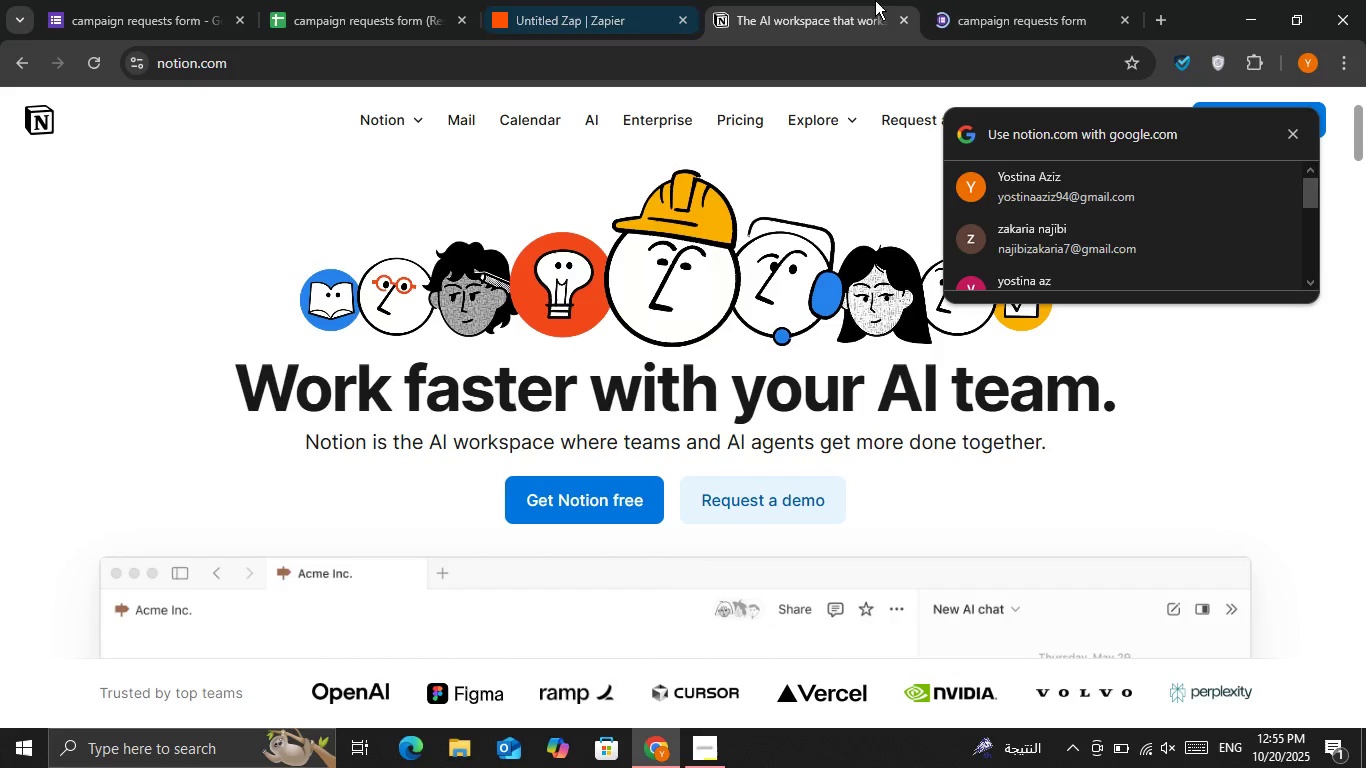 
left_click([975, 0])
 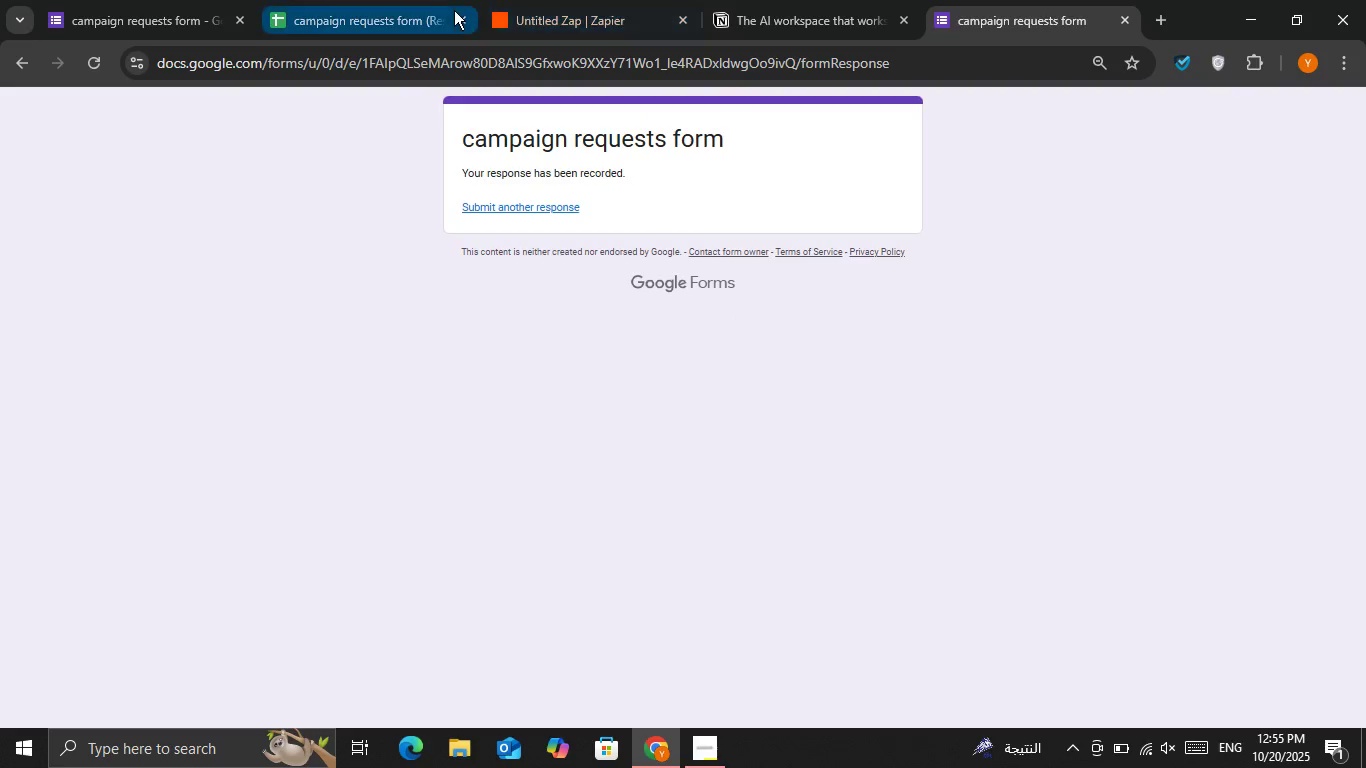 
left_click([416, 11])
 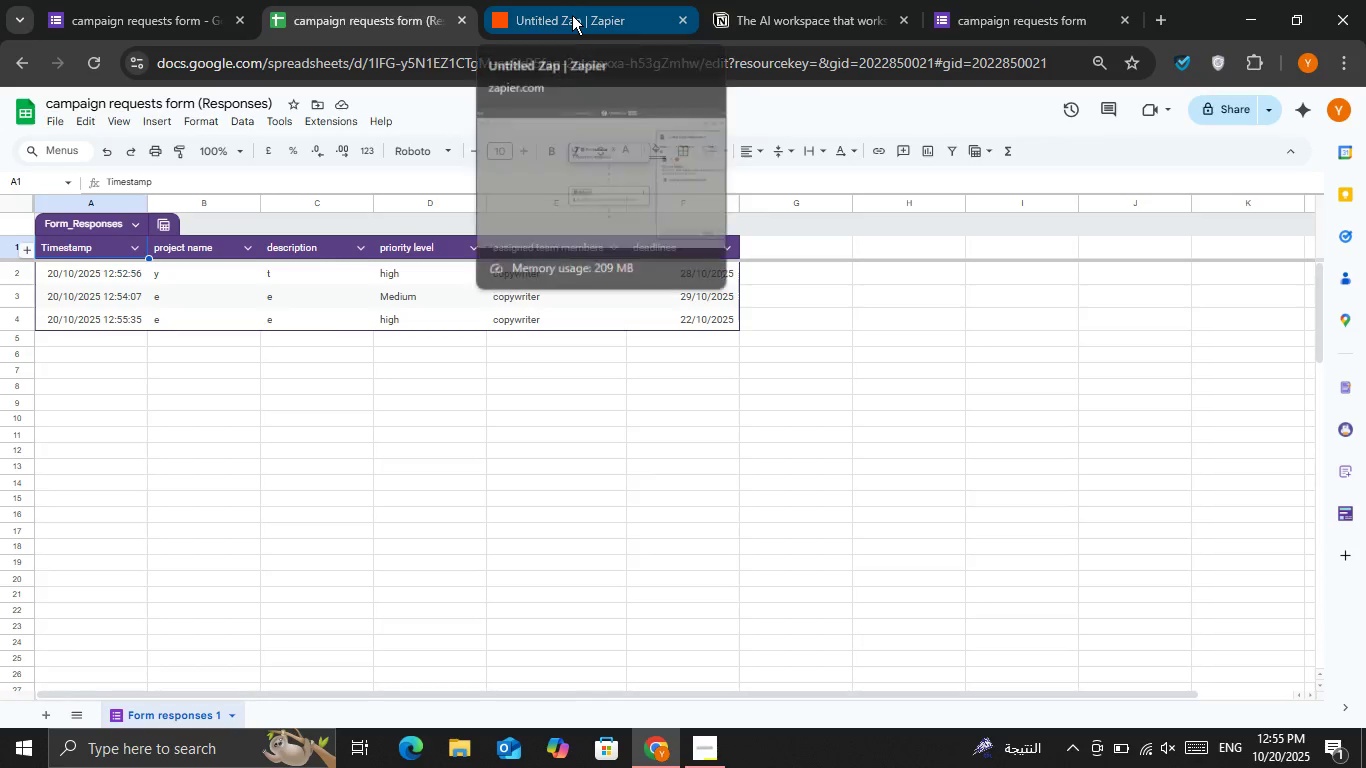 
left_click([572, 15])
 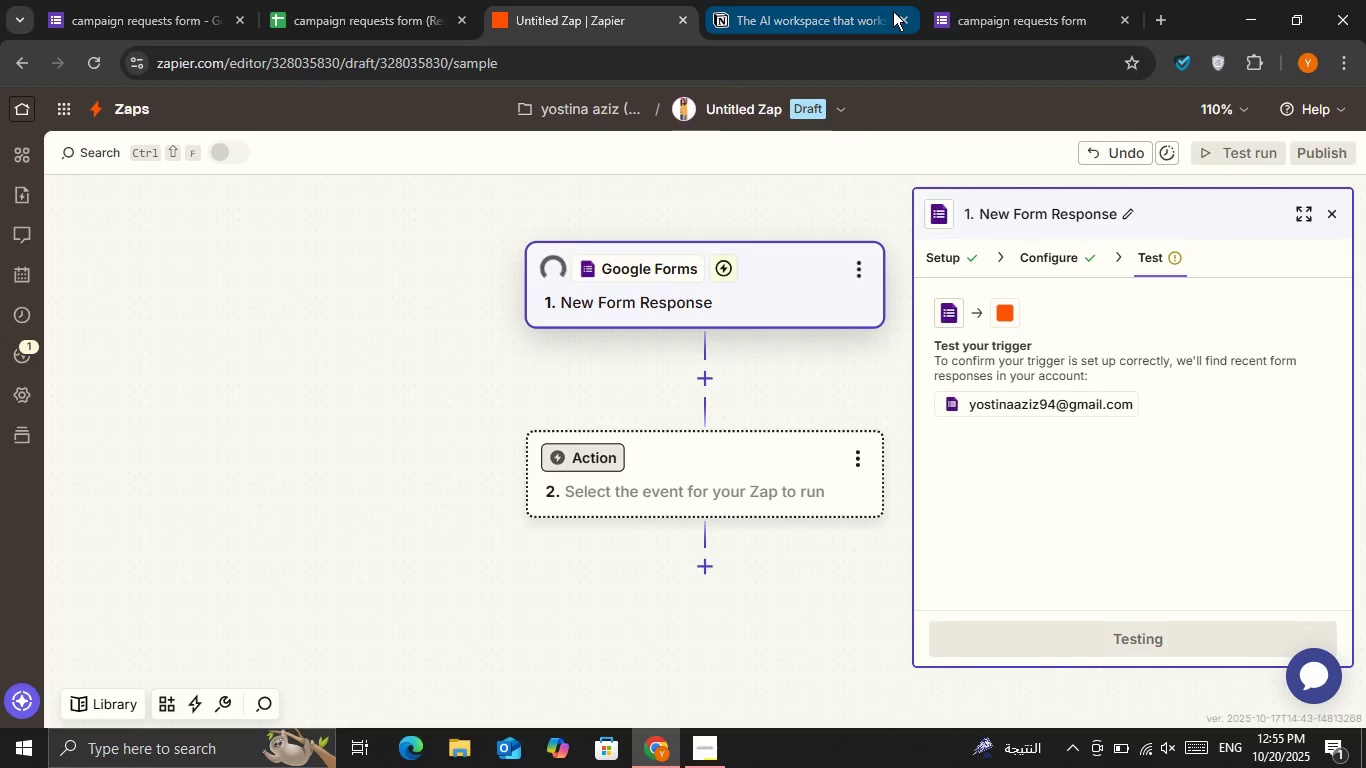 
wait(5.51)
 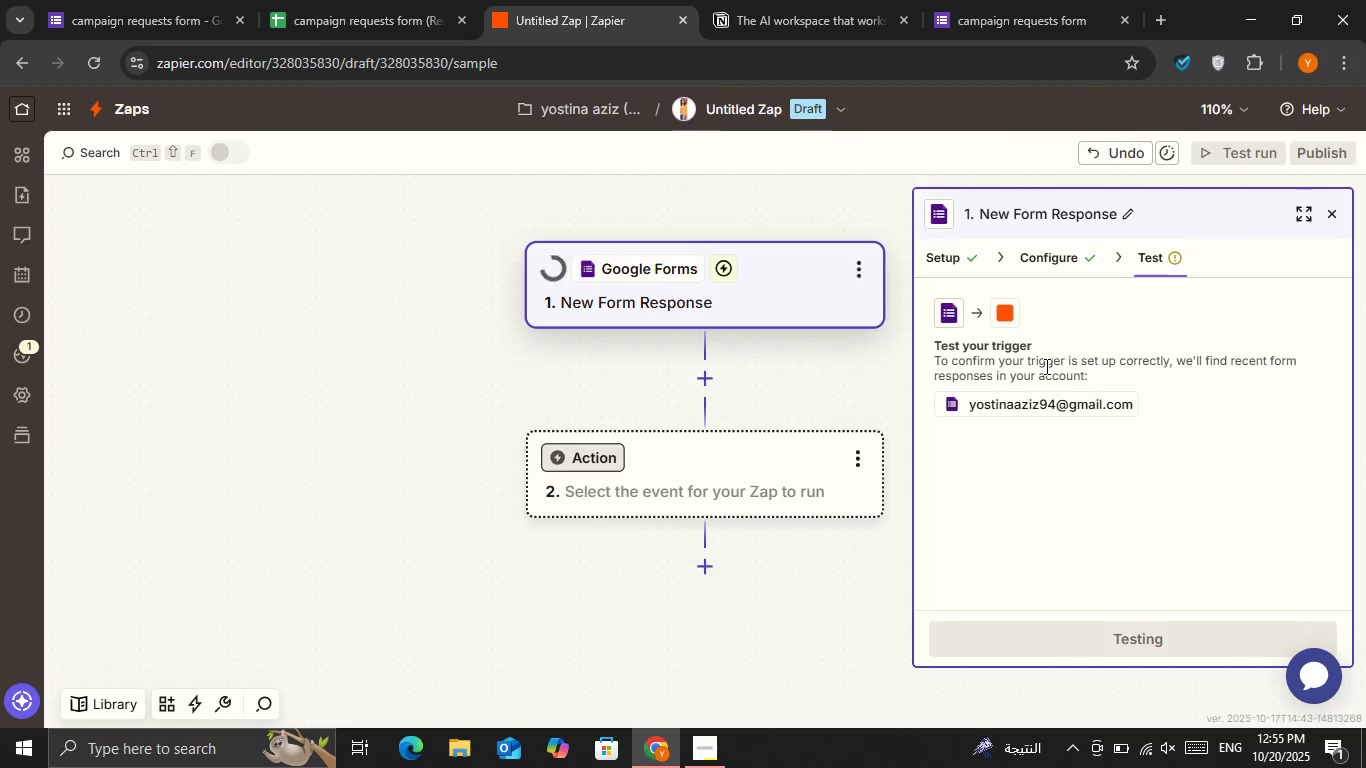 
left_click([903, 25])
 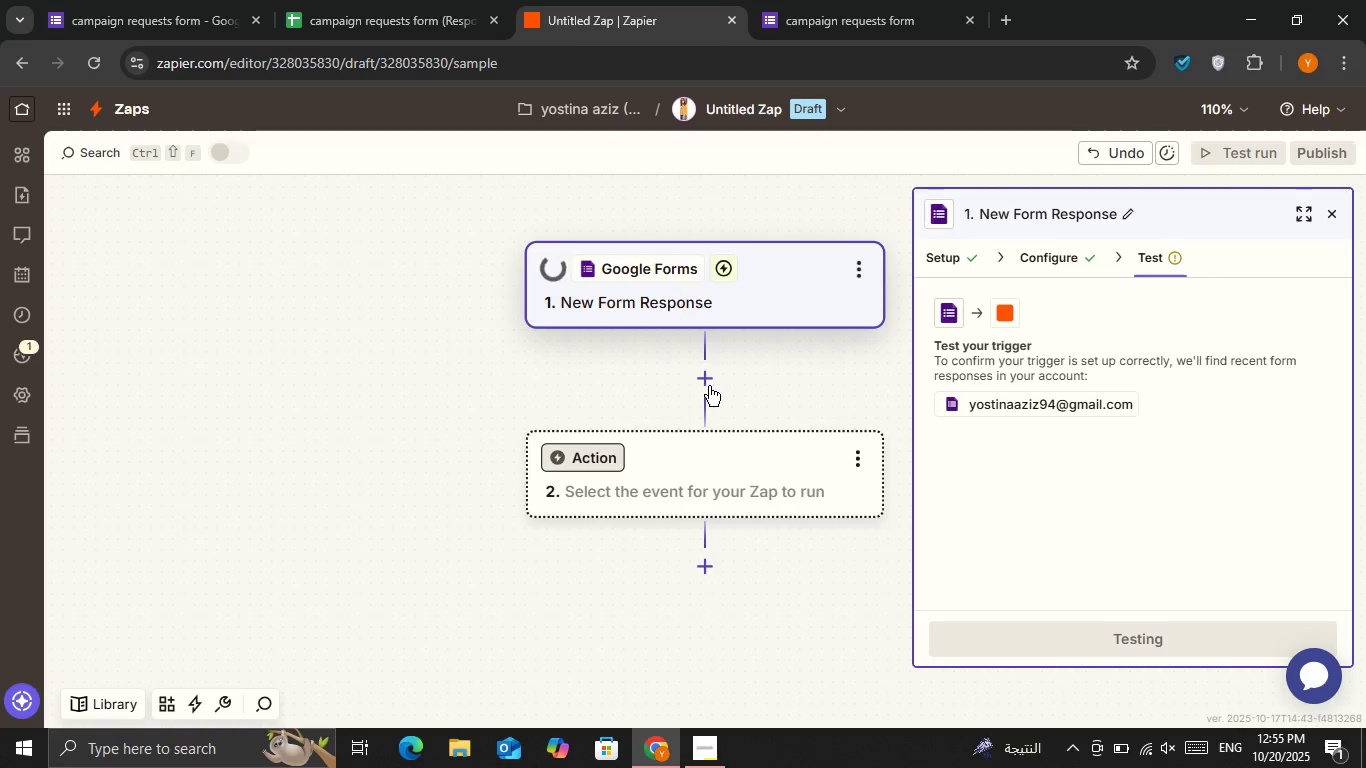 
left_click([704, 377])
 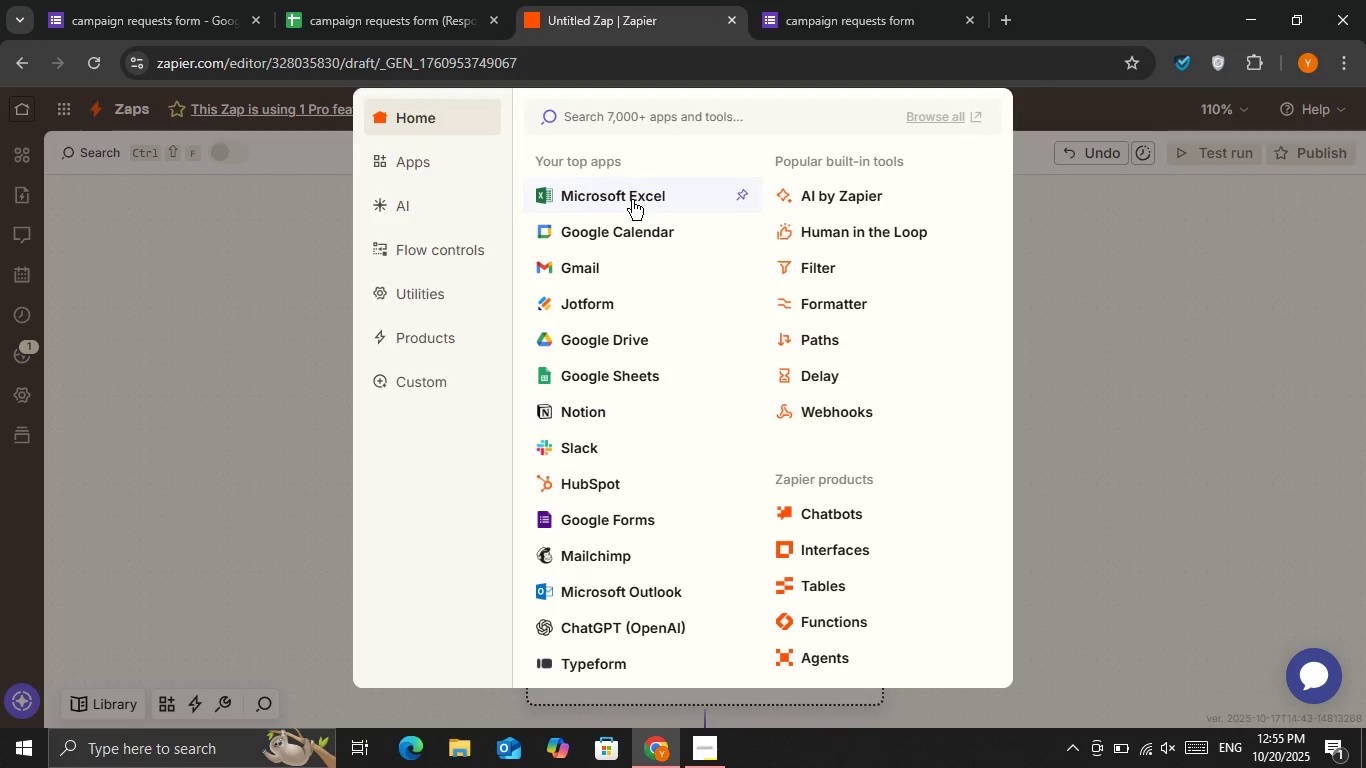 
left_click([634, 381])
 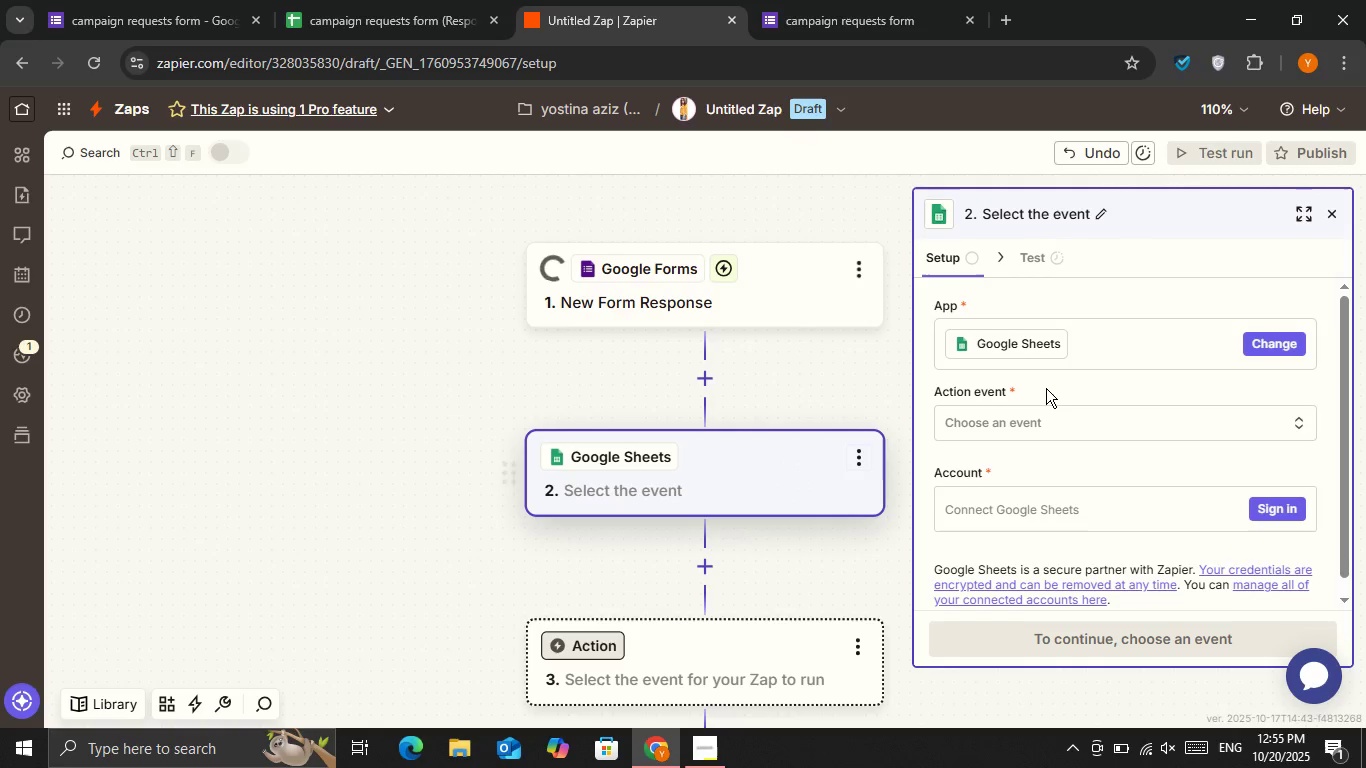 
left_click([1051, 429])
 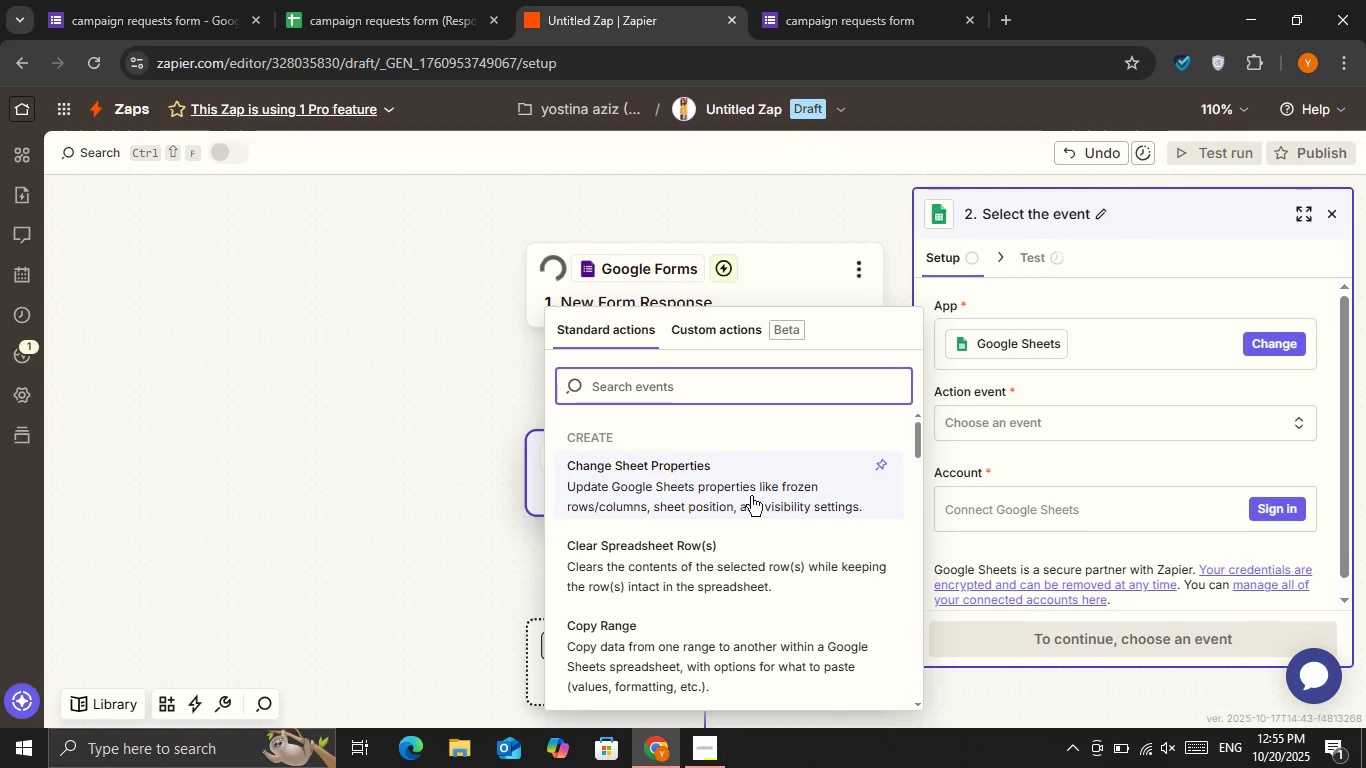 
scroll: coordinate [729, 479], scroll_direction: down, amount: 5.0
 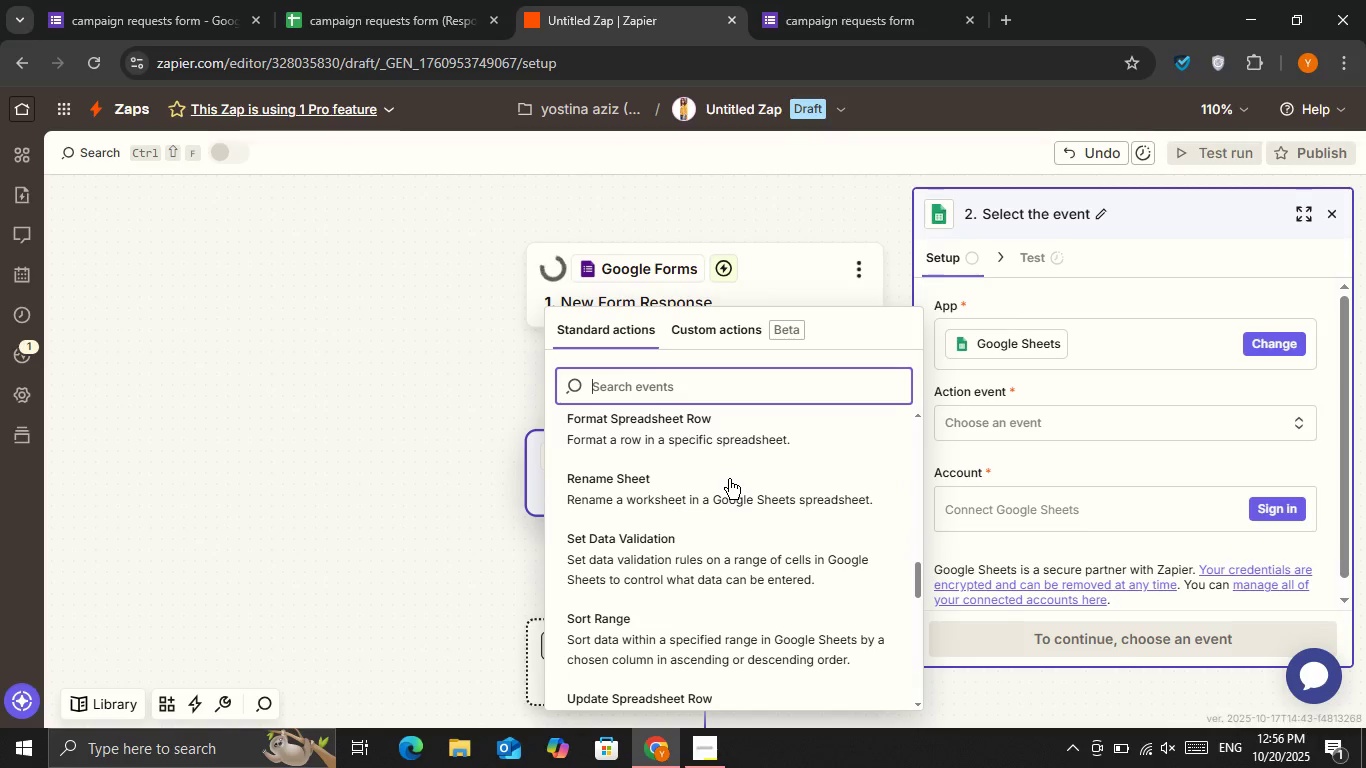 
scroll: coordinate [732, 477], scroll_direction: down, amount: 4.0
 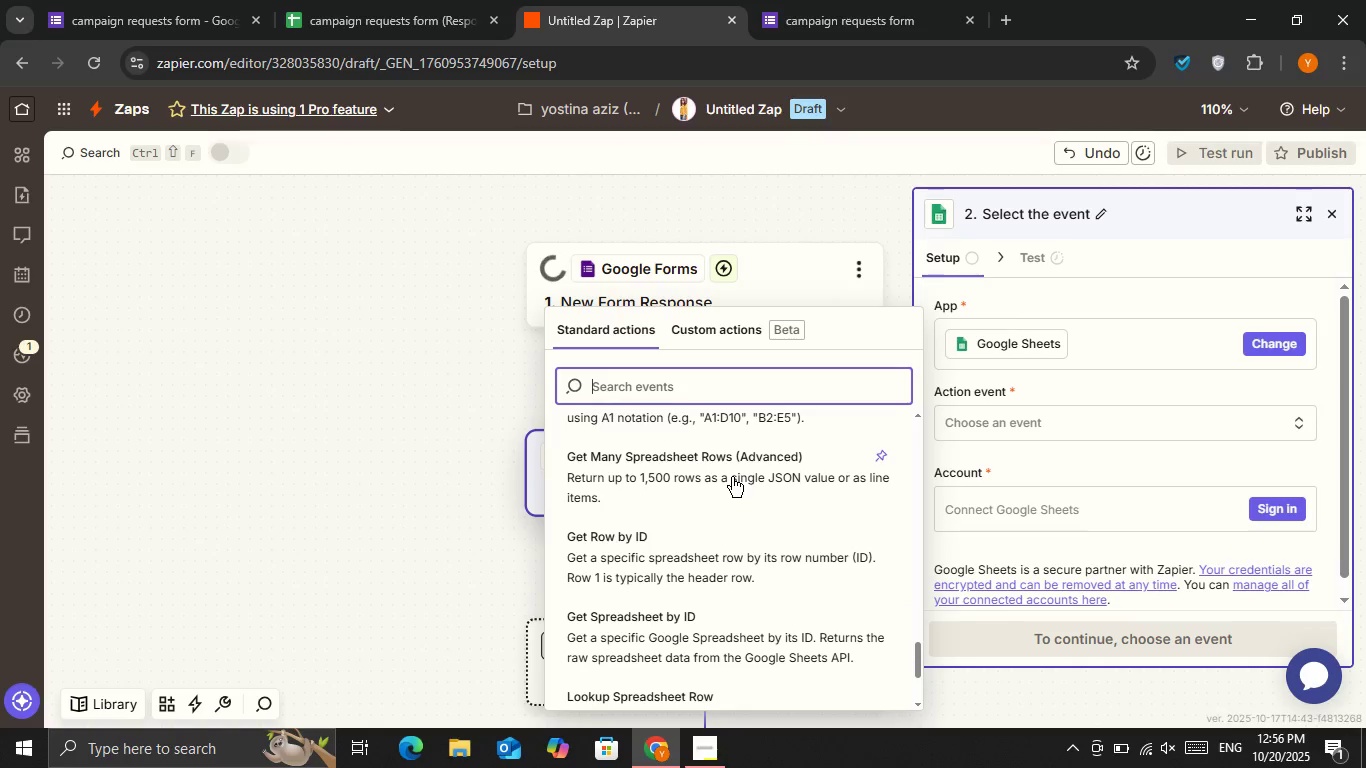 
scroll: coordinate [732, 477], scroll_direction: up, amount: 1.0
 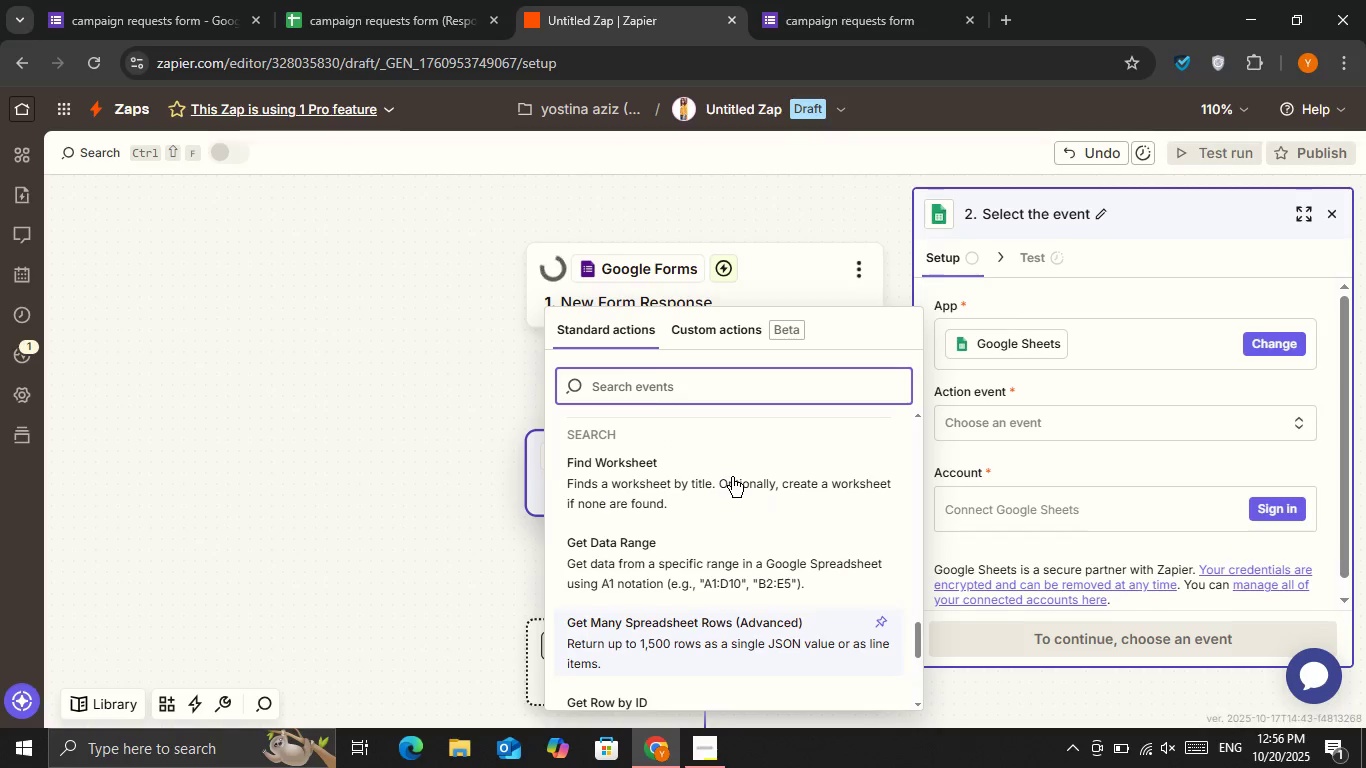 
scroll: coordinate [732, 477], scroll_direction: down, amount: 4.0
 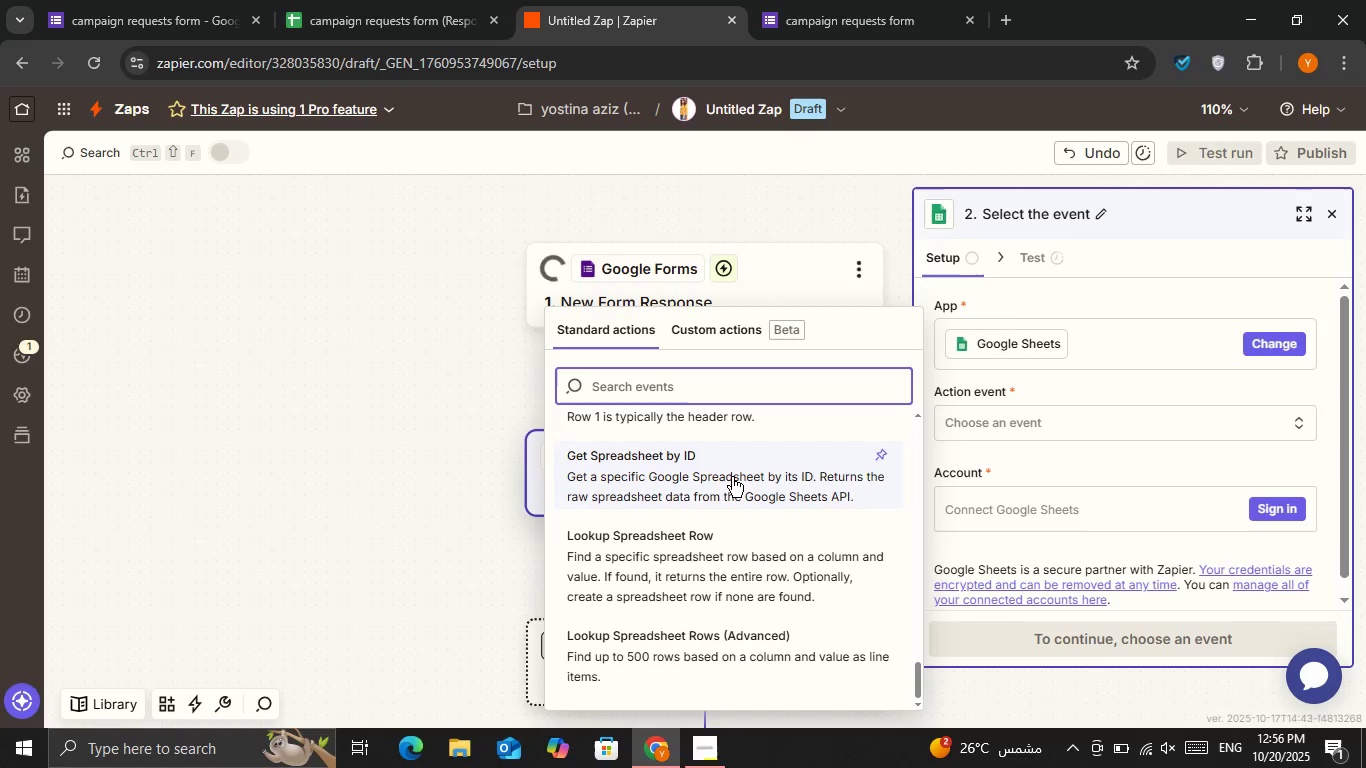 
scroll: coordinate [737, 477], scroll_direction: up, amount: 5.0
 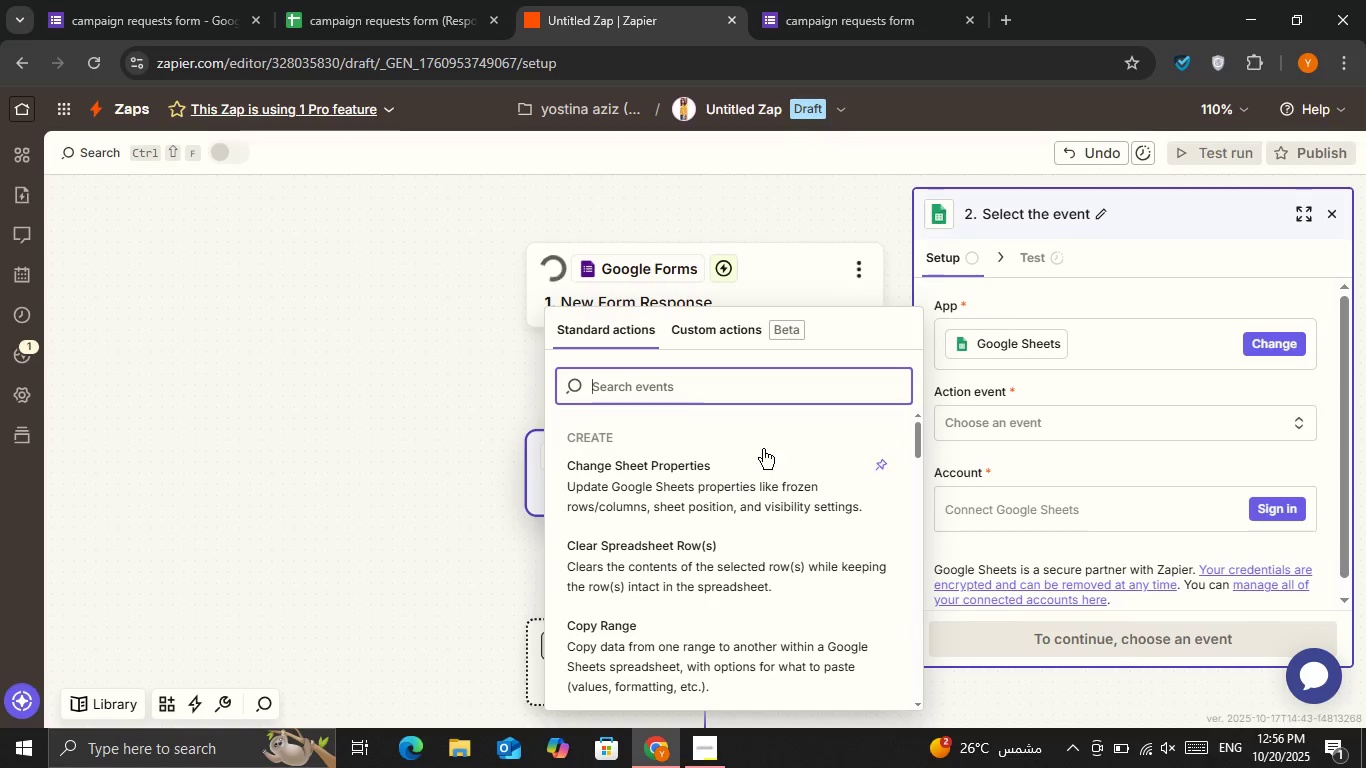 
left_click([901, 266])
 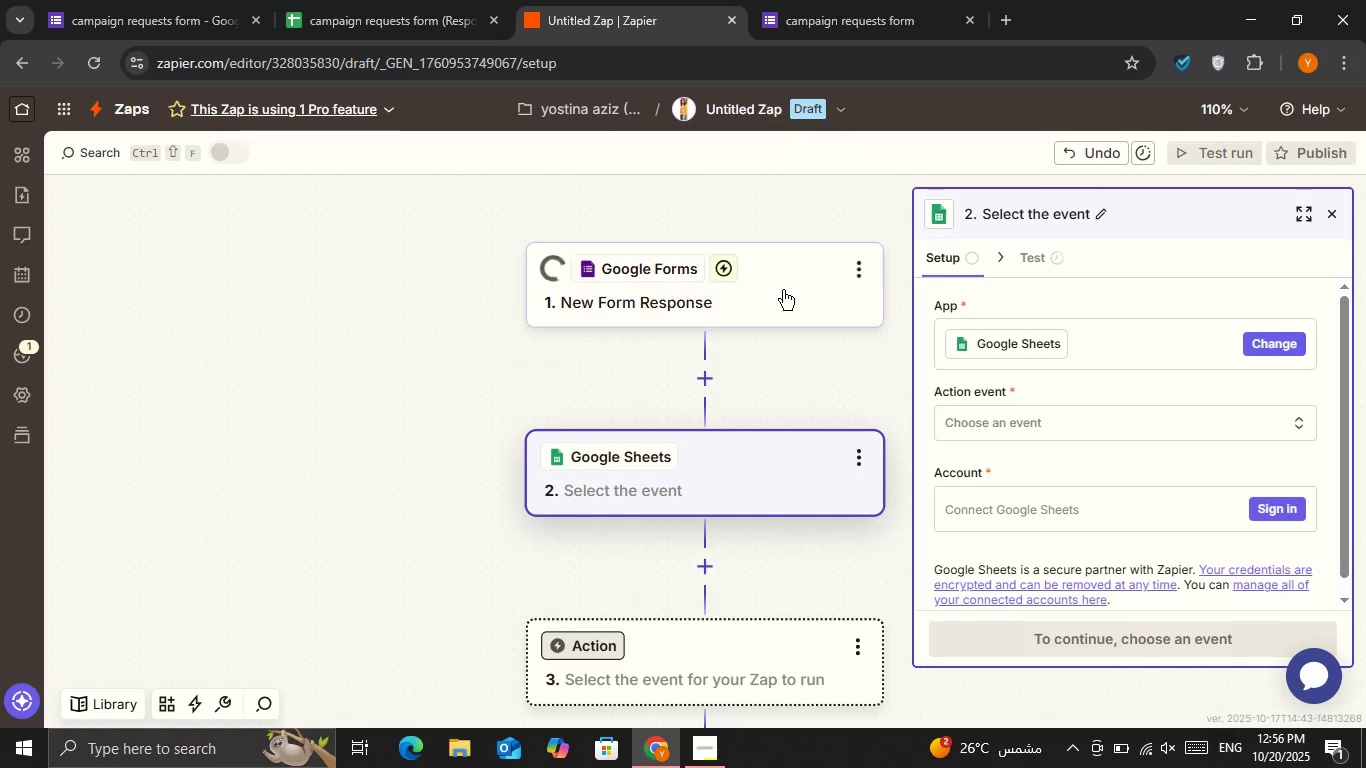 
left_click([782, 290])
 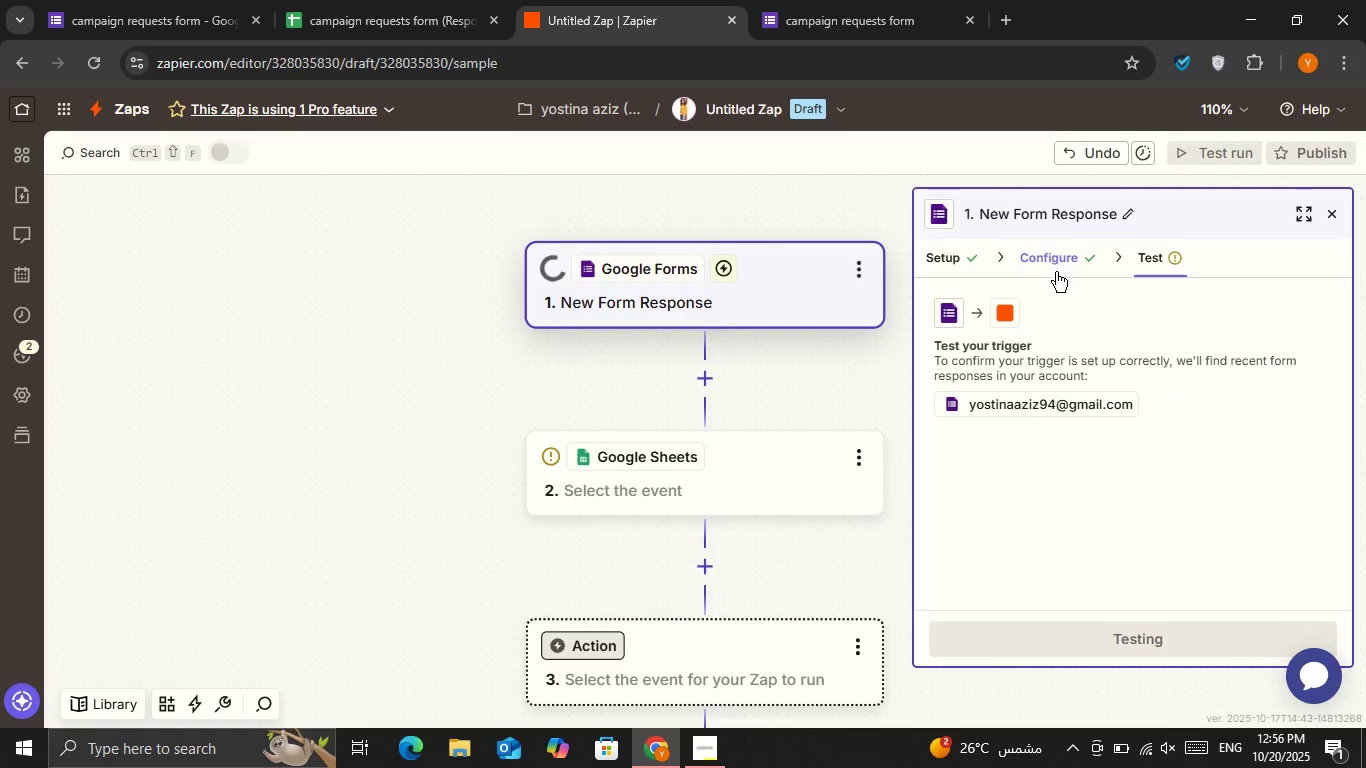 
left_click([1051, 262])
 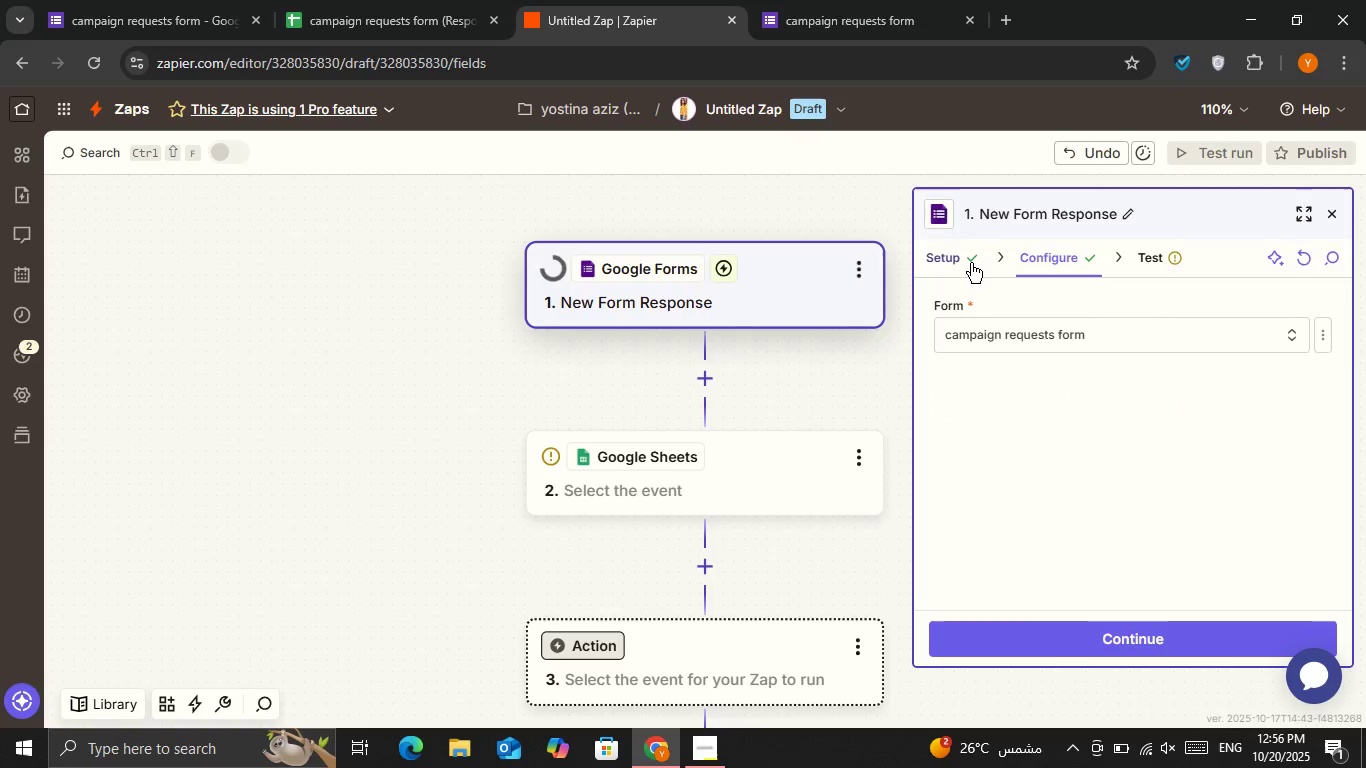 
left_click([971, 263])
 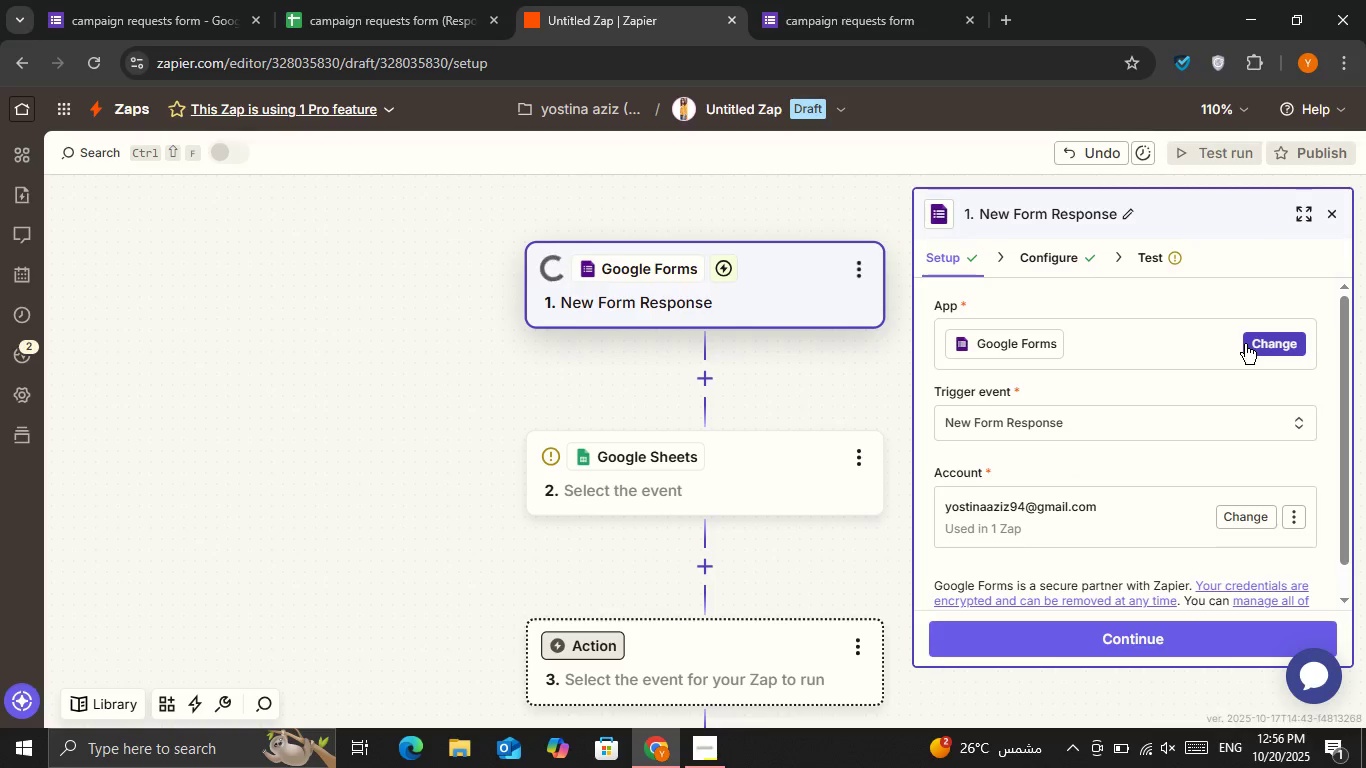 
left_click([863, 271])
 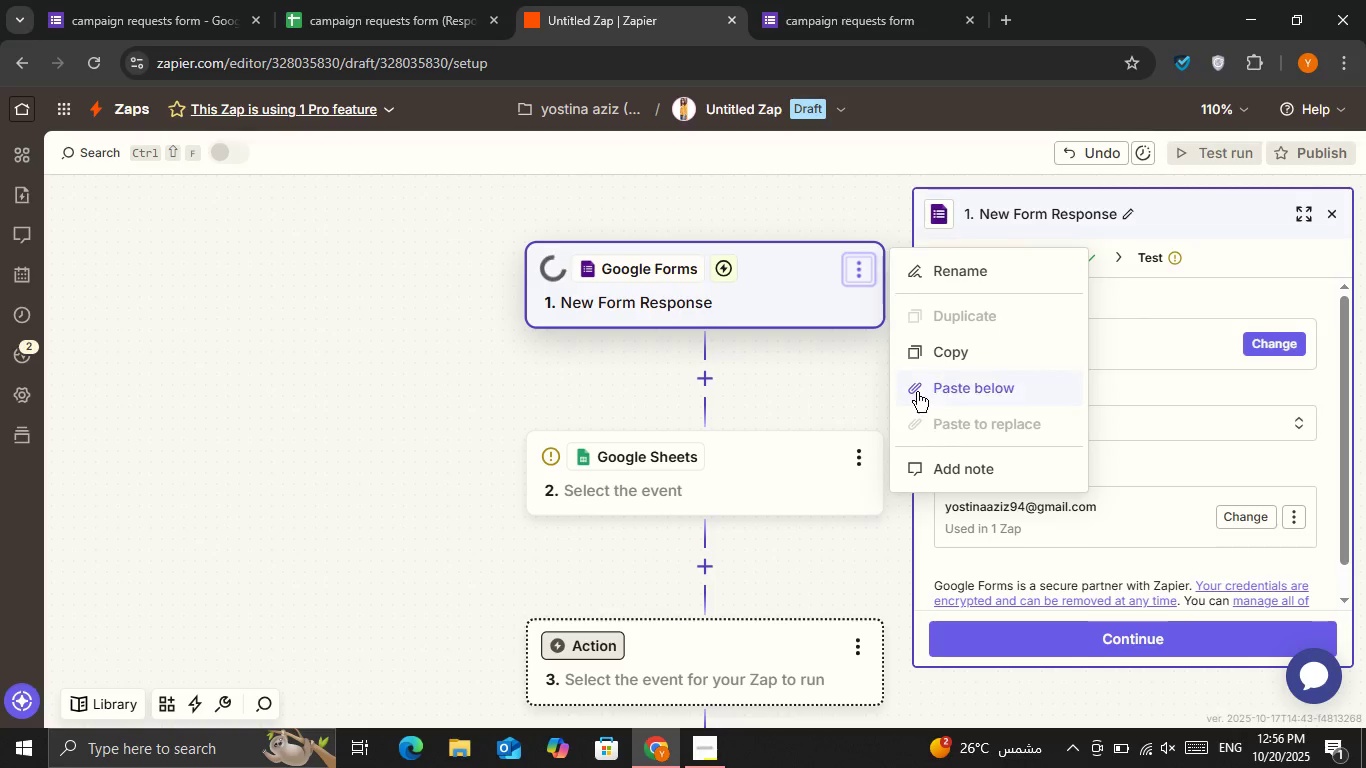 
left_click([795, 357])
 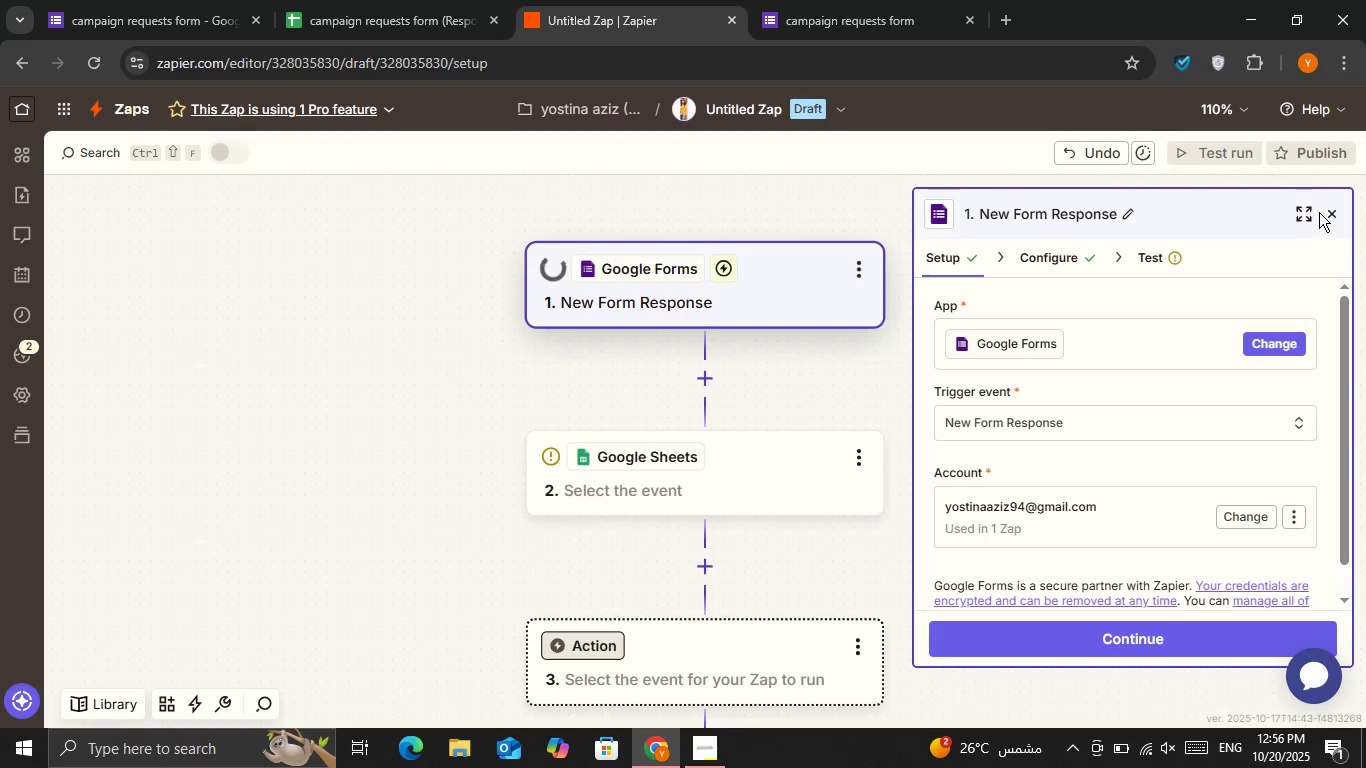 
left_click([1326, 211])
 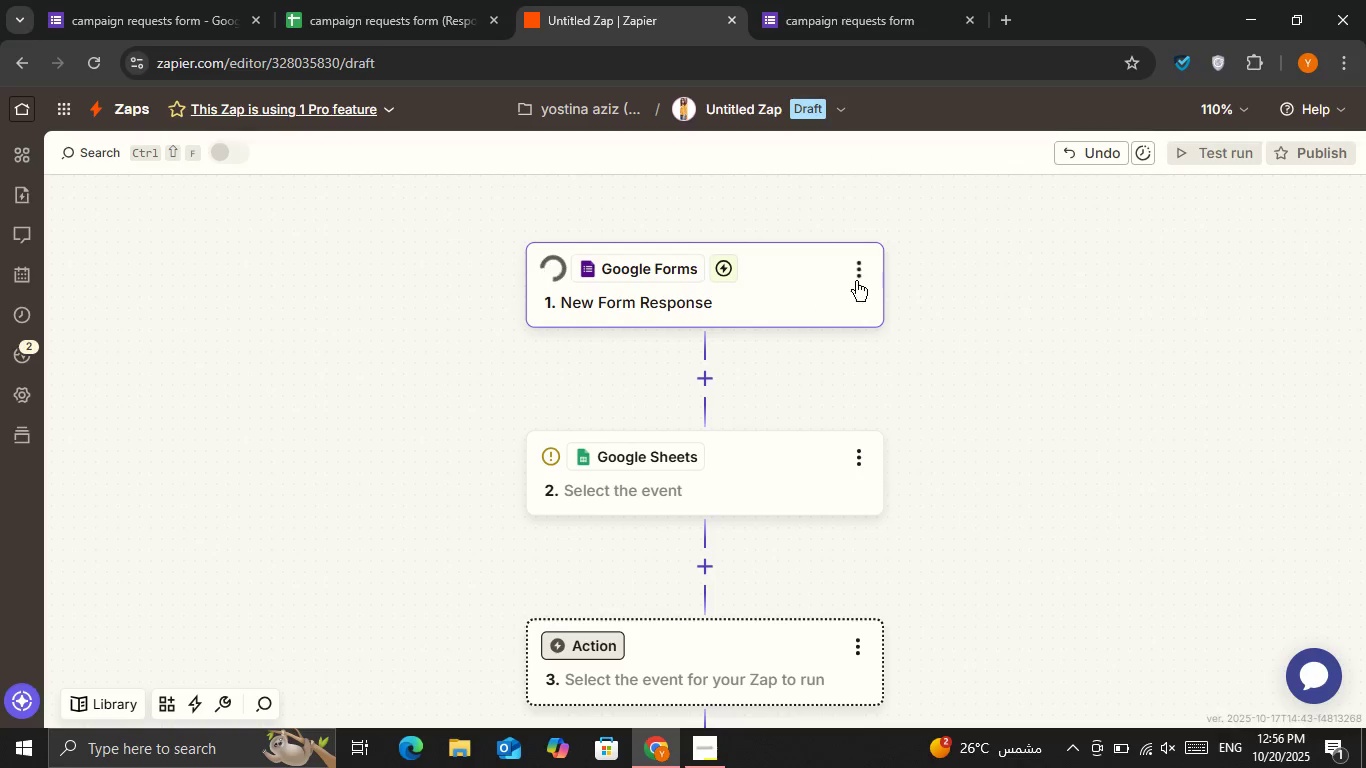 
left_click([850, 270])
 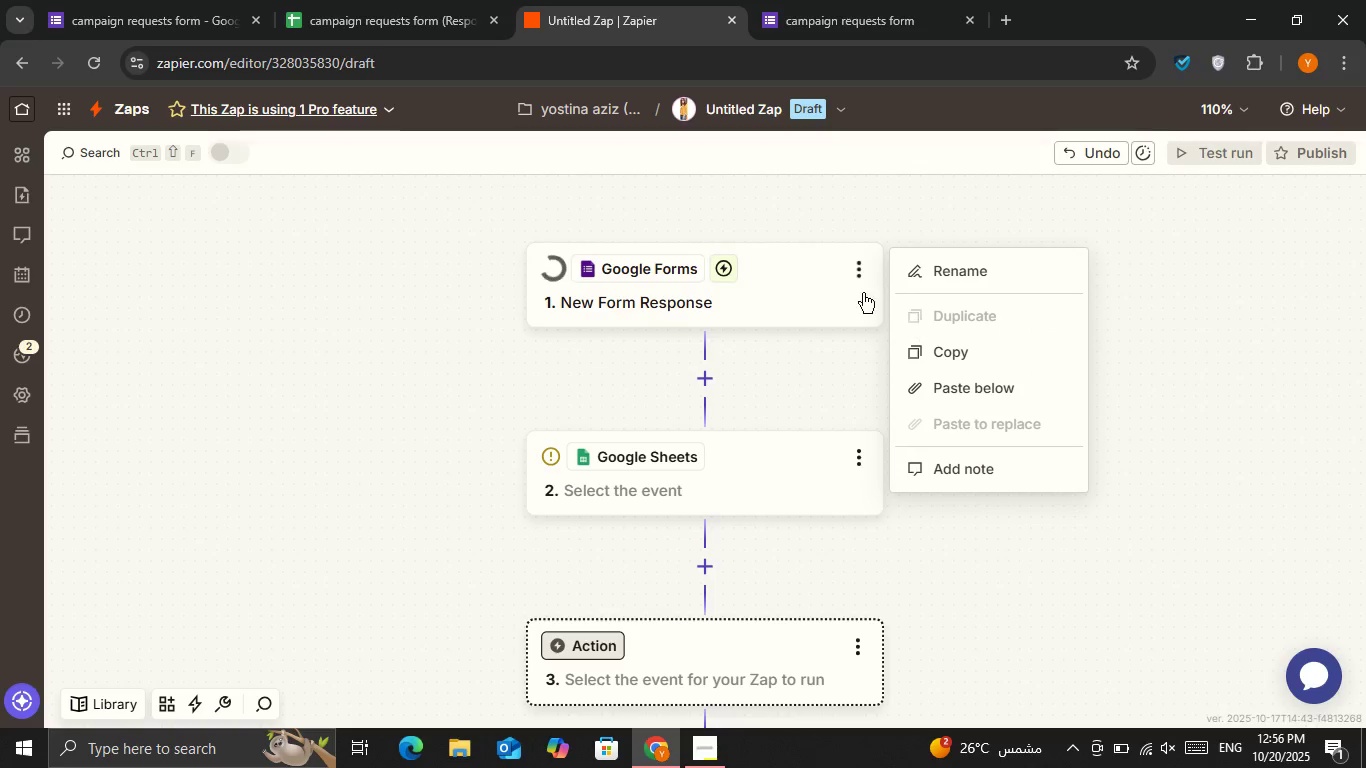 
double_click([836, 288])
 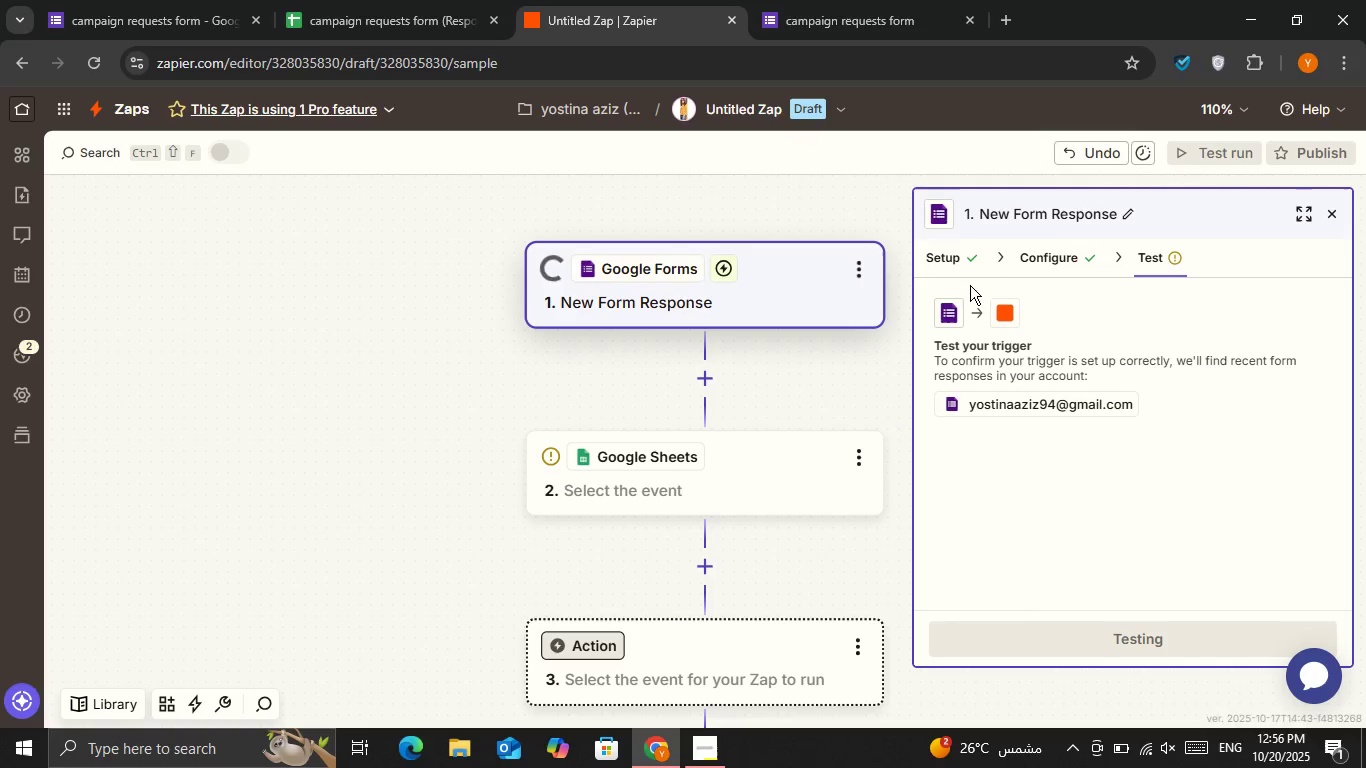 
left_click([965, 270])
 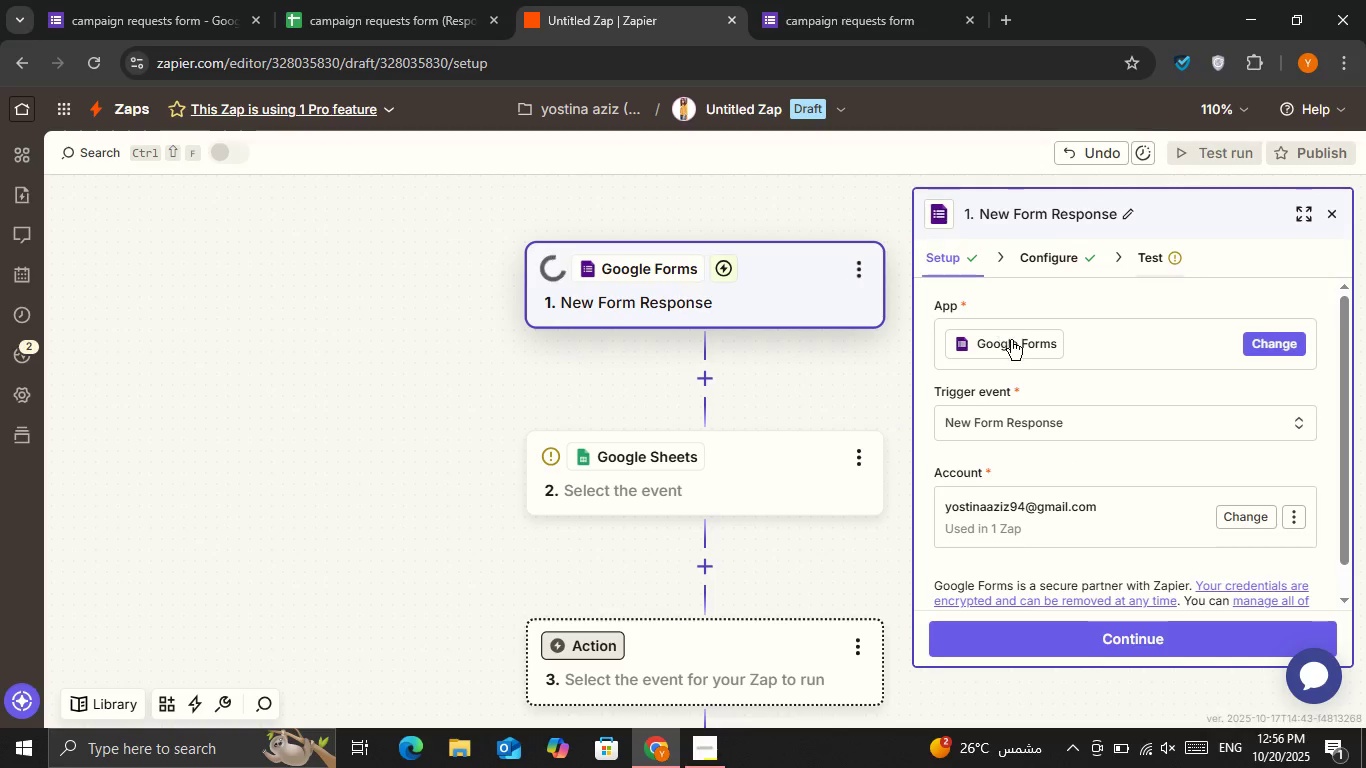 
left_click([1011, 340])
 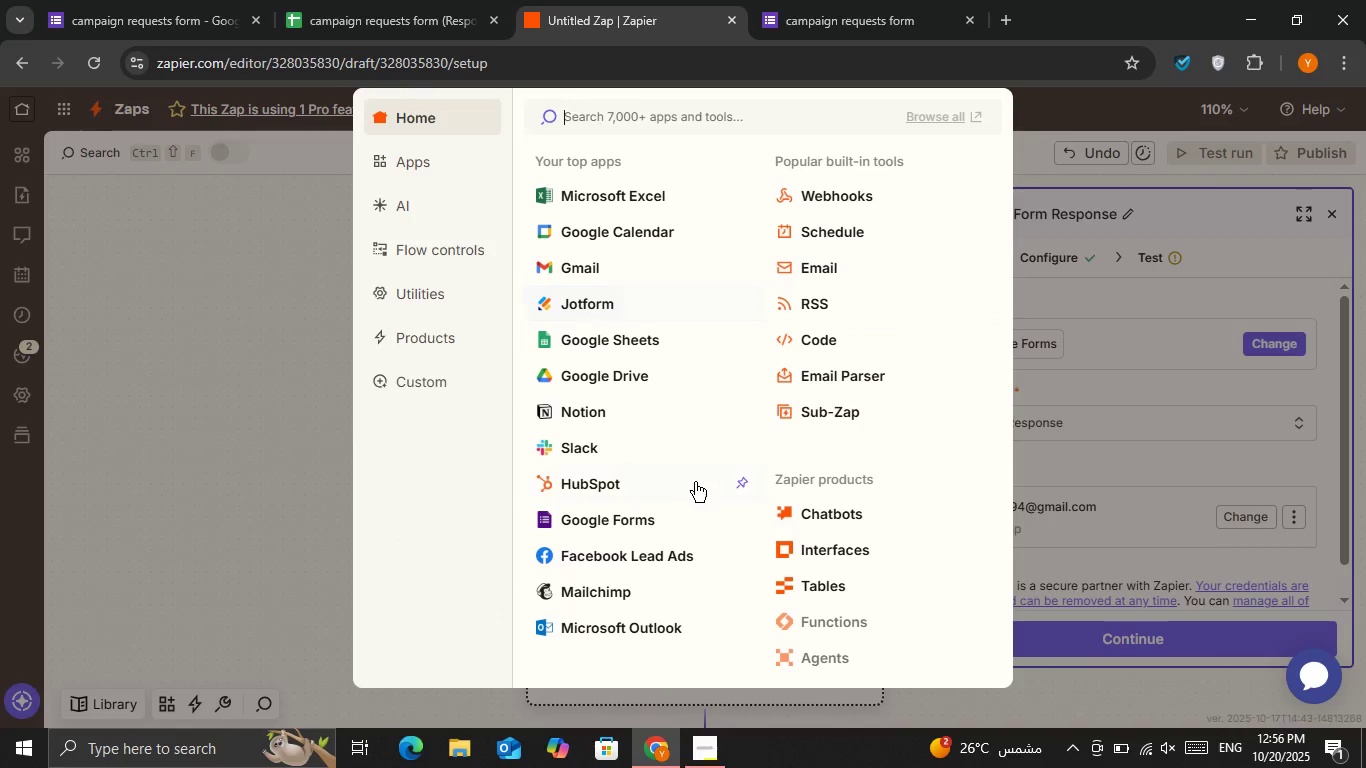 
left_click([574, 519])
 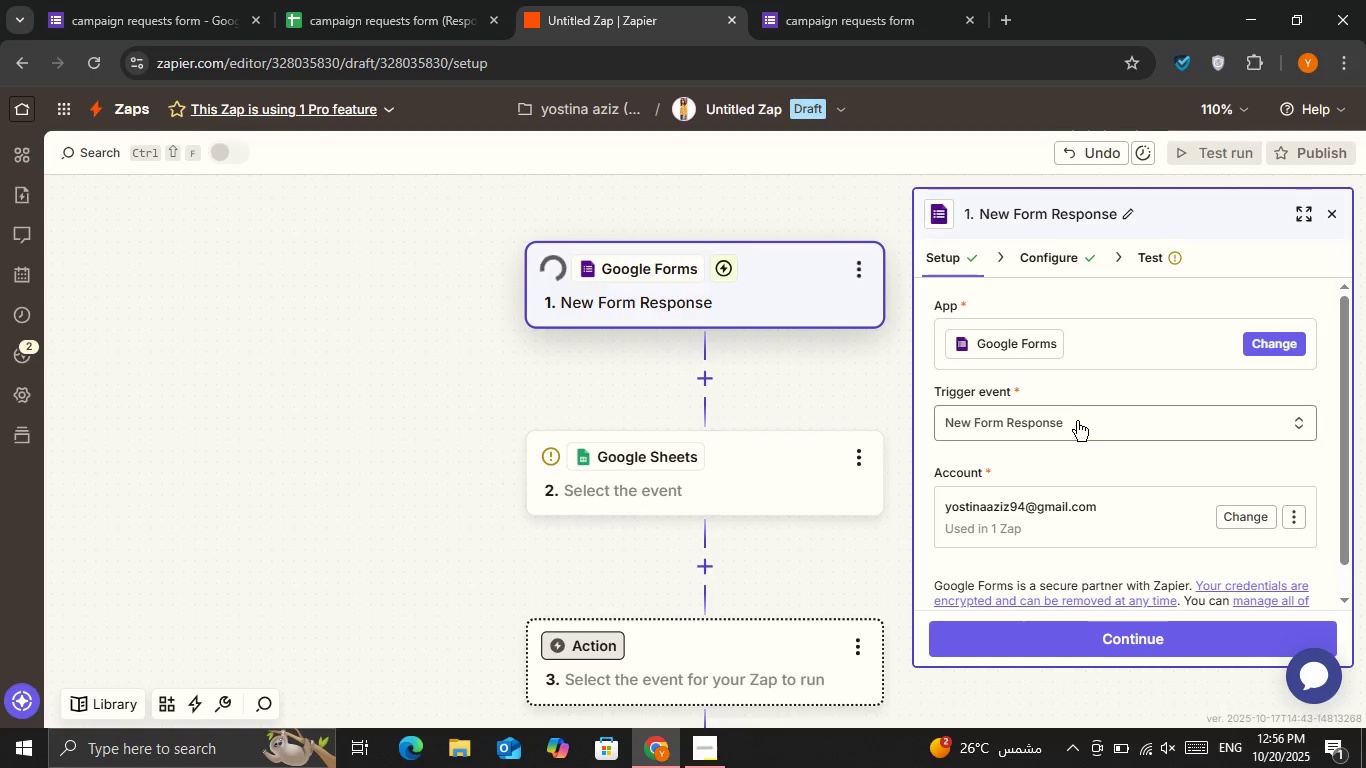 
left_click([1077, 424])
 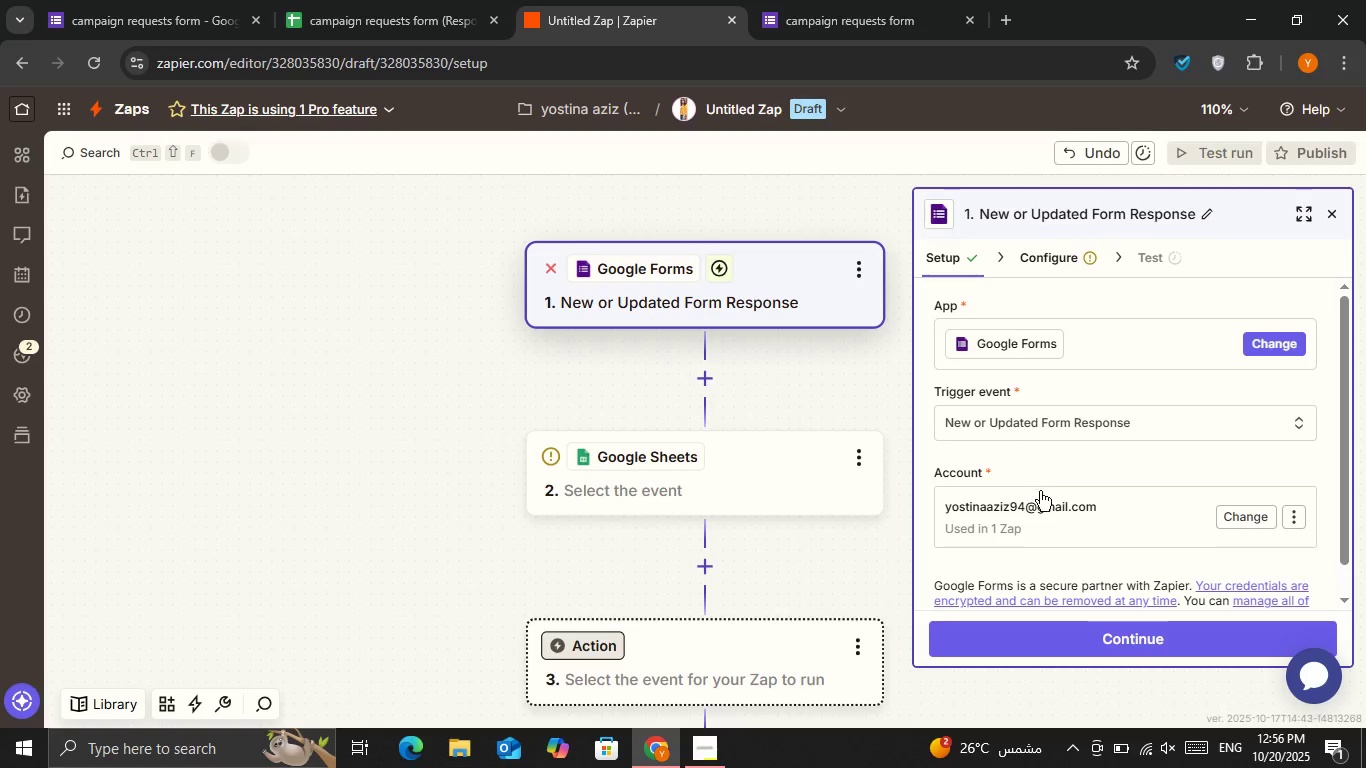 
left_click([1036, 521])
 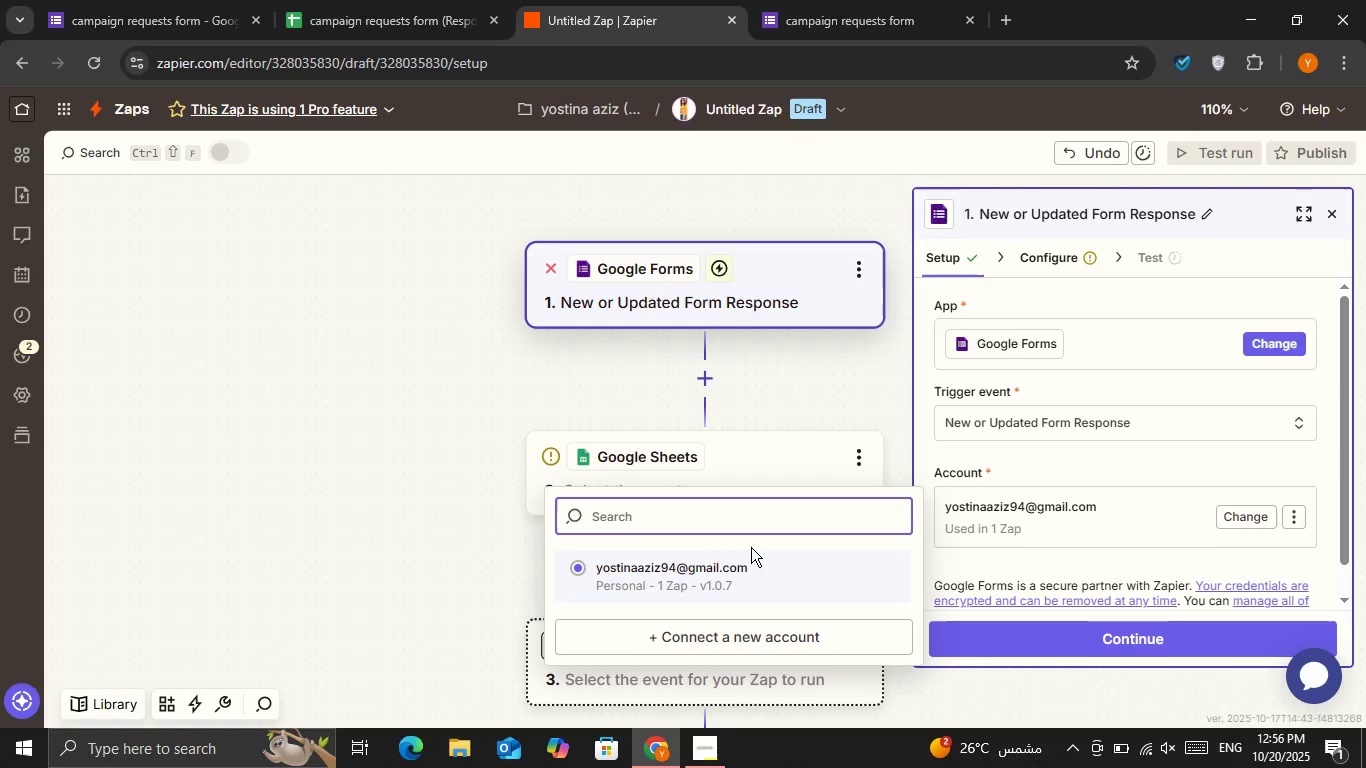 
left_click([745, 577])
 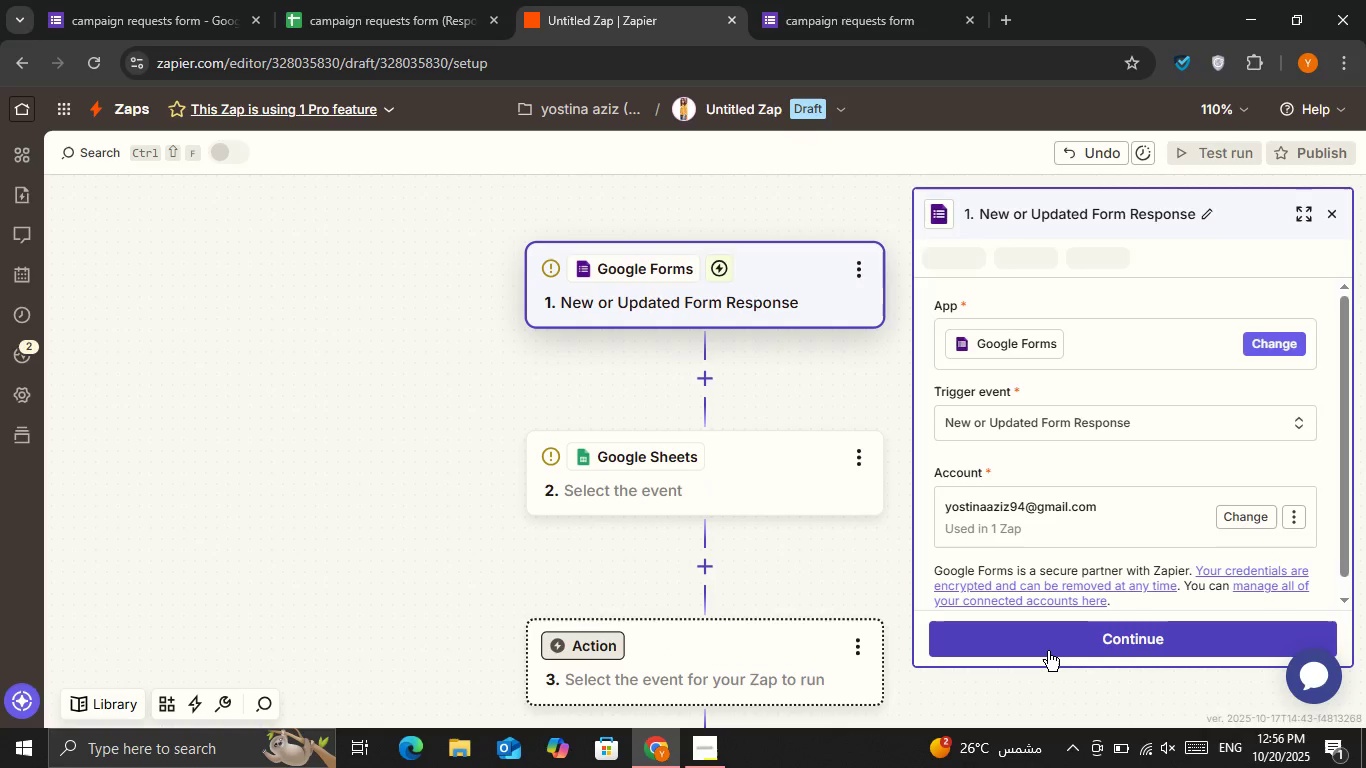 
left_click([1047, 637])
 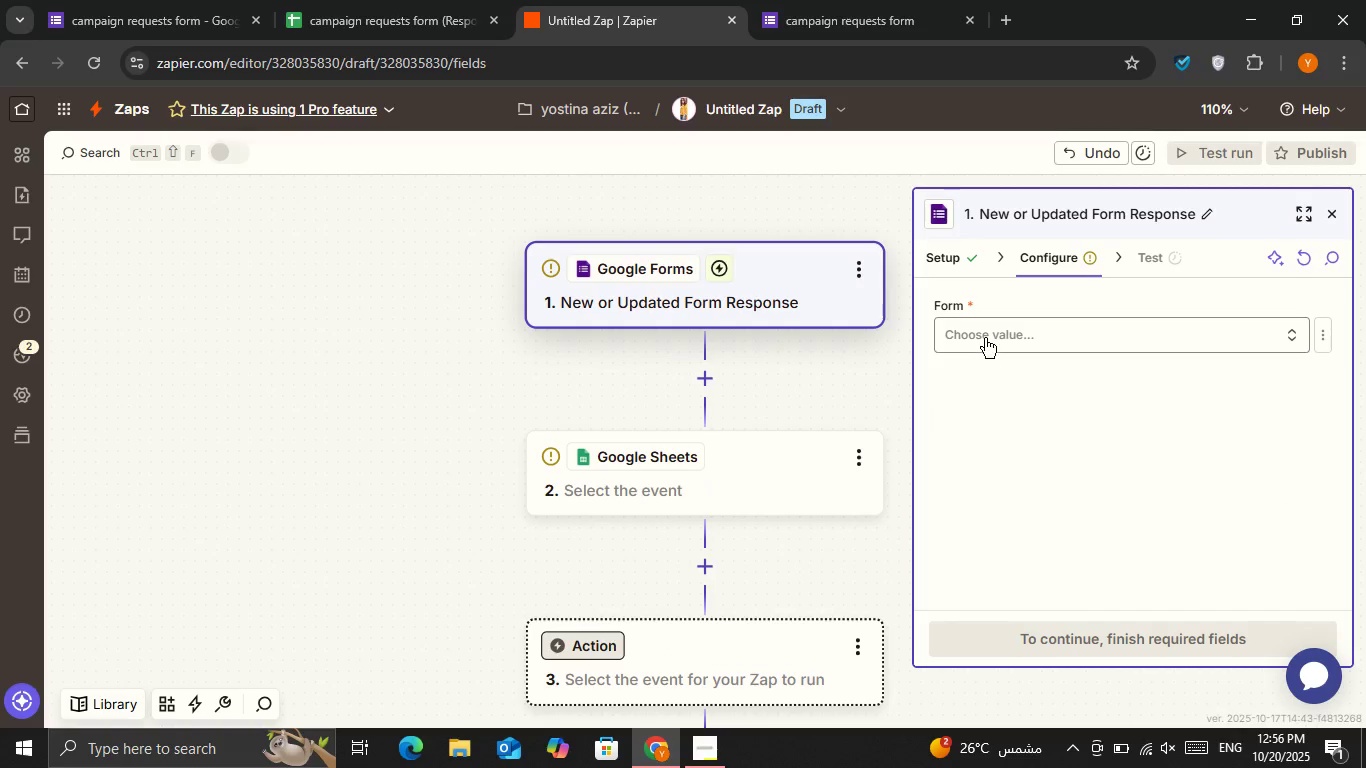 
double_click([985, 337])
 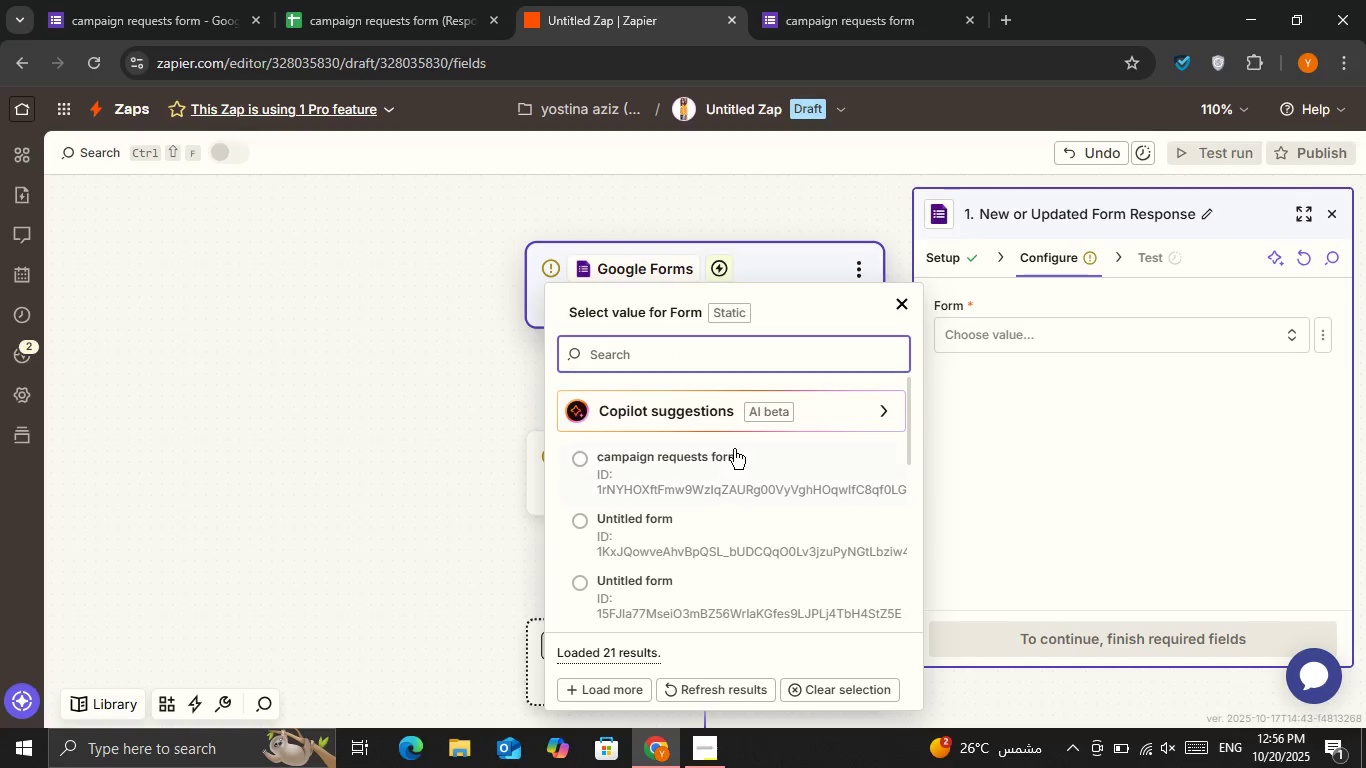 
left_click([734, 459])
 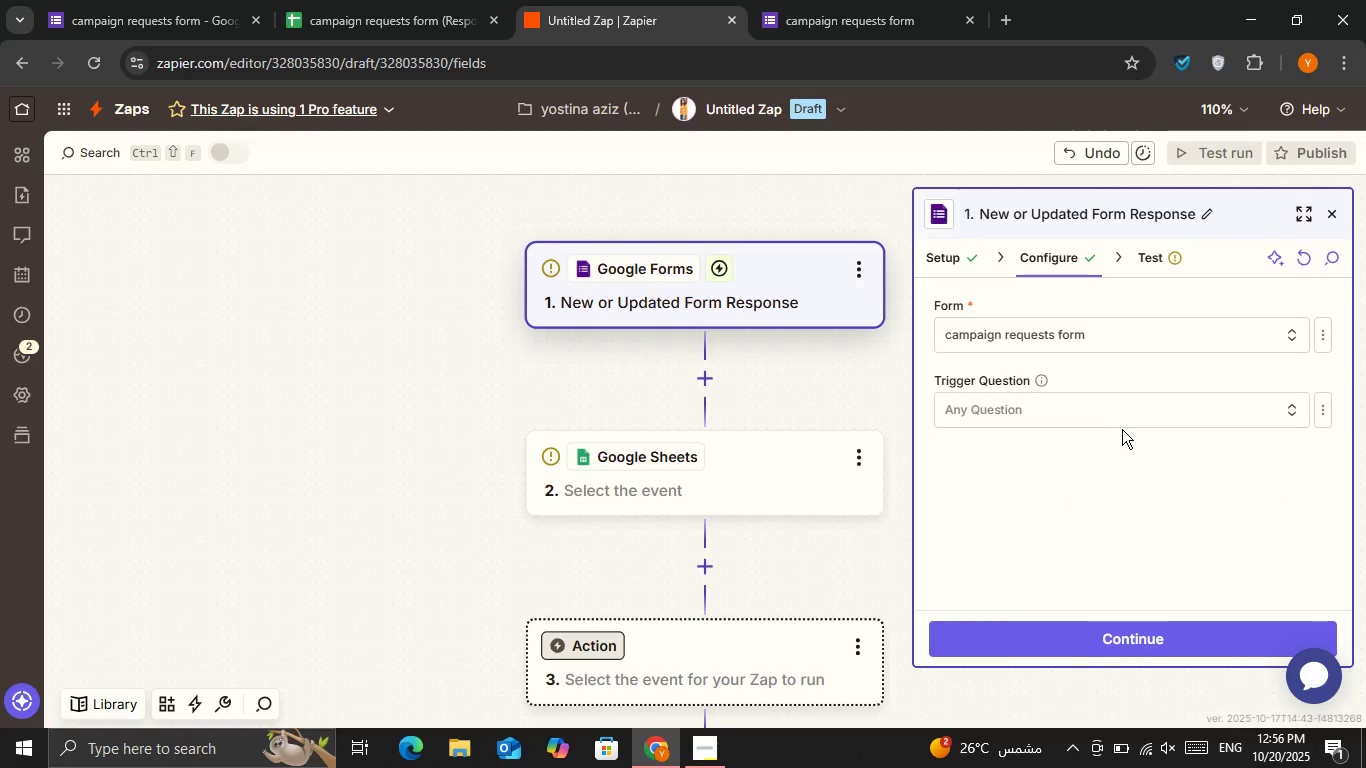 
left_click([1101, 412])
 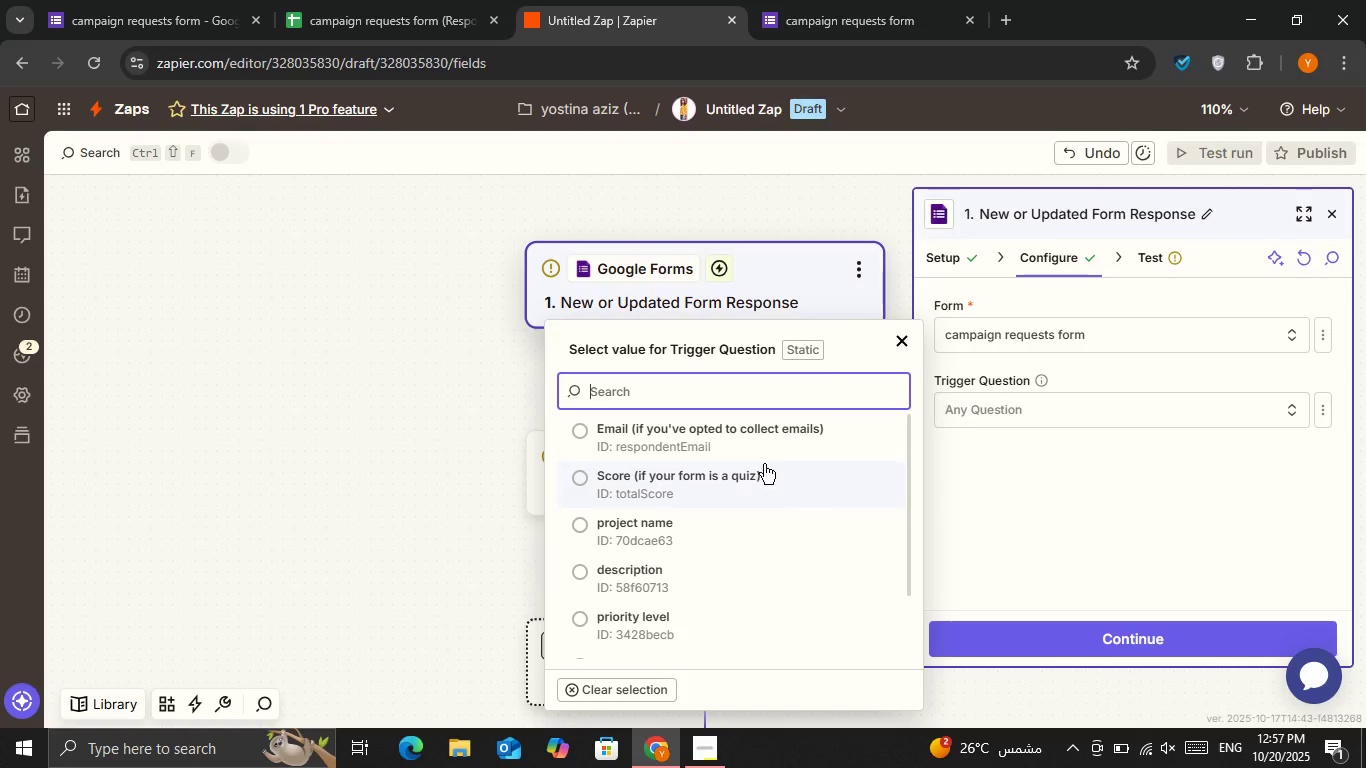 
wait(8.46)
 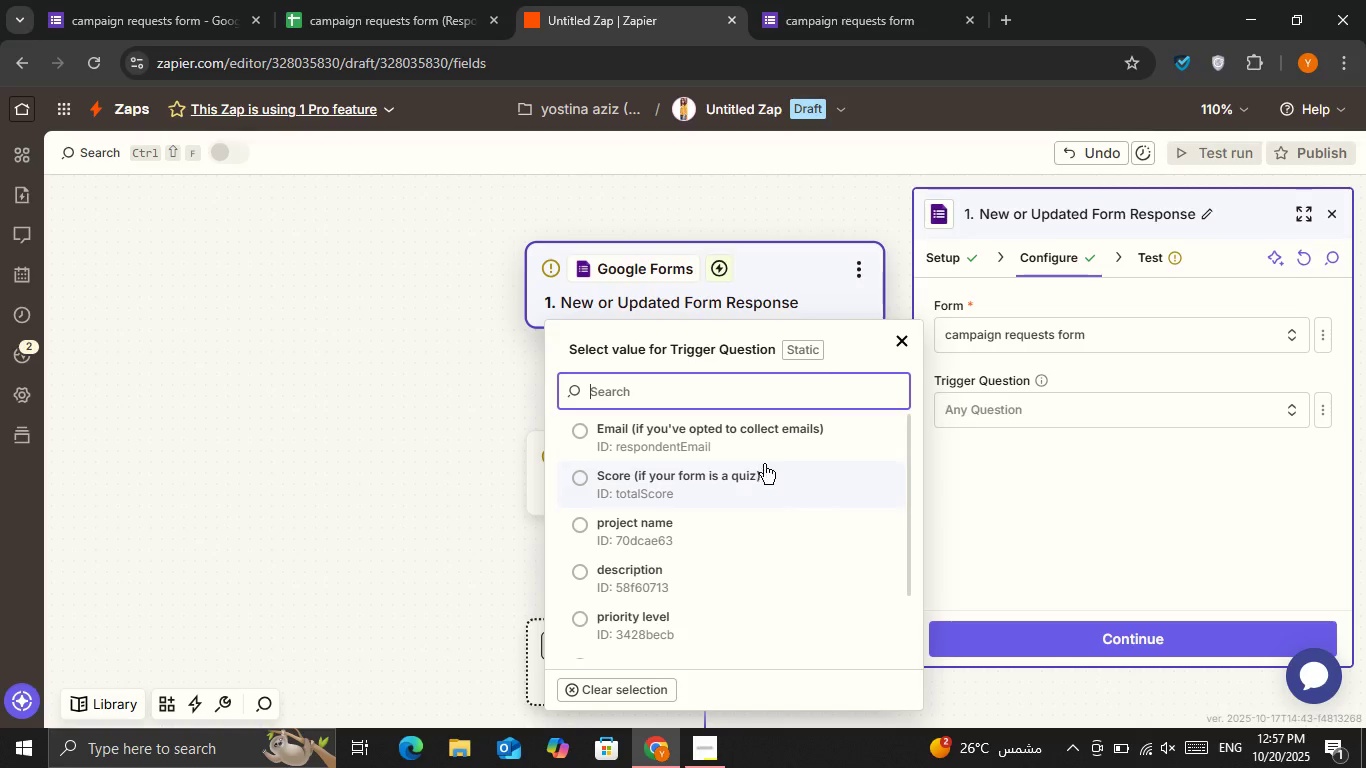 
scroll: coordinate [768, 446], scroll_direction: down, amount: 1.0
 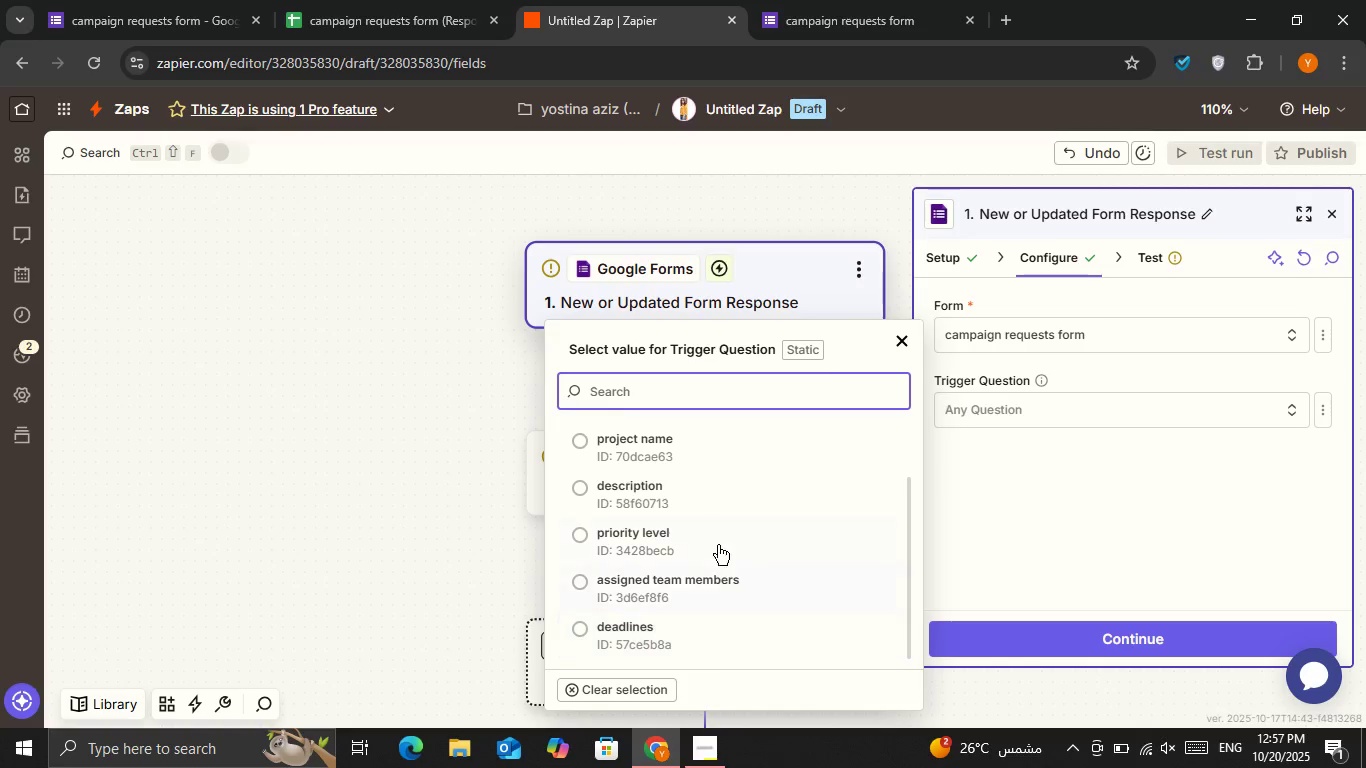 
left_click([709, 540])
 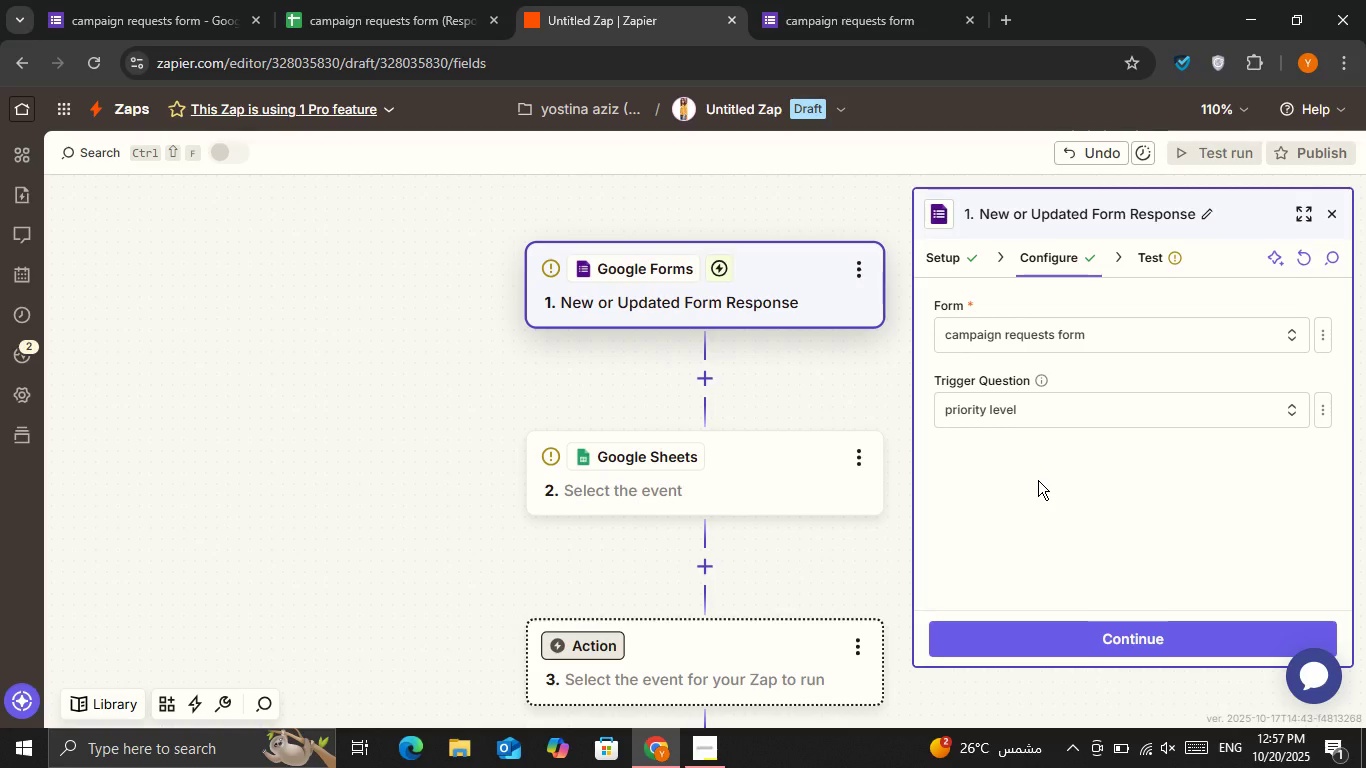 
left_click([1038, 480])
 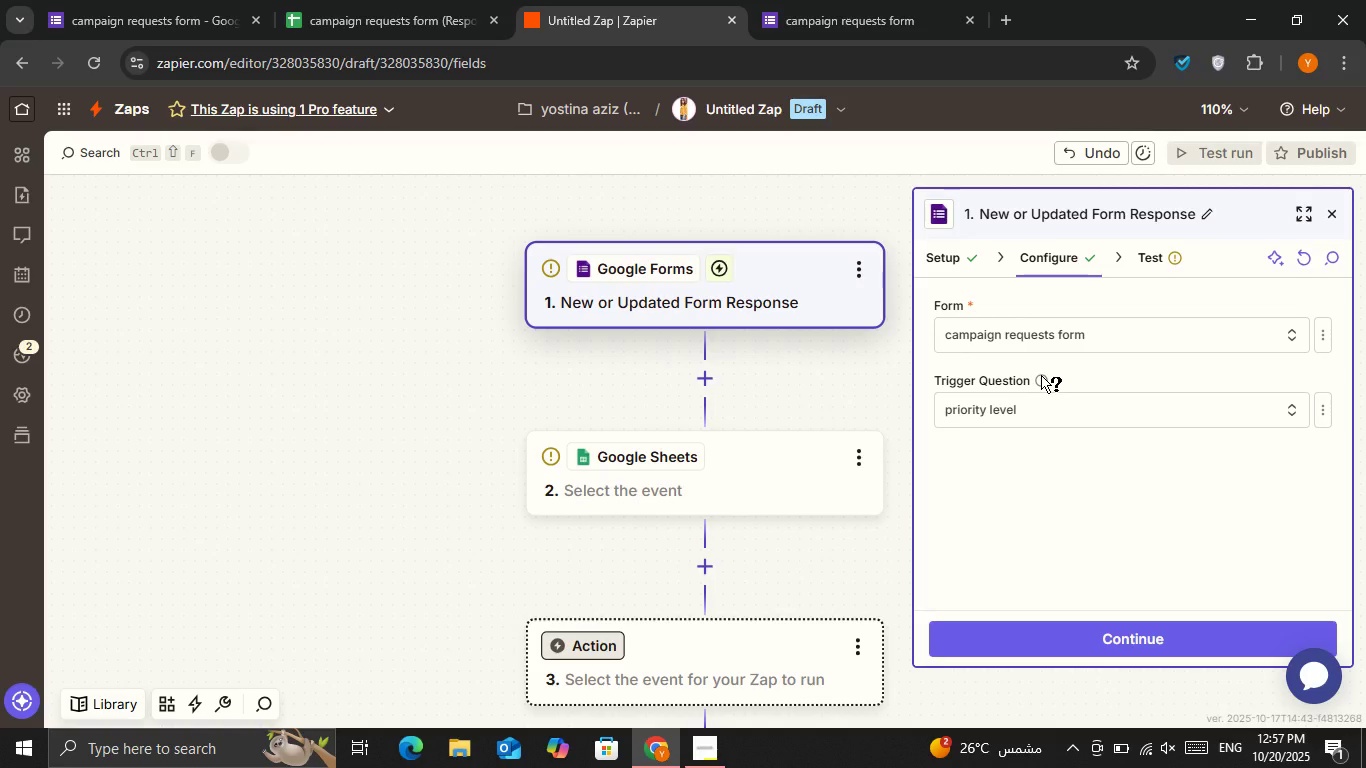 
left_click([1041, 375])
 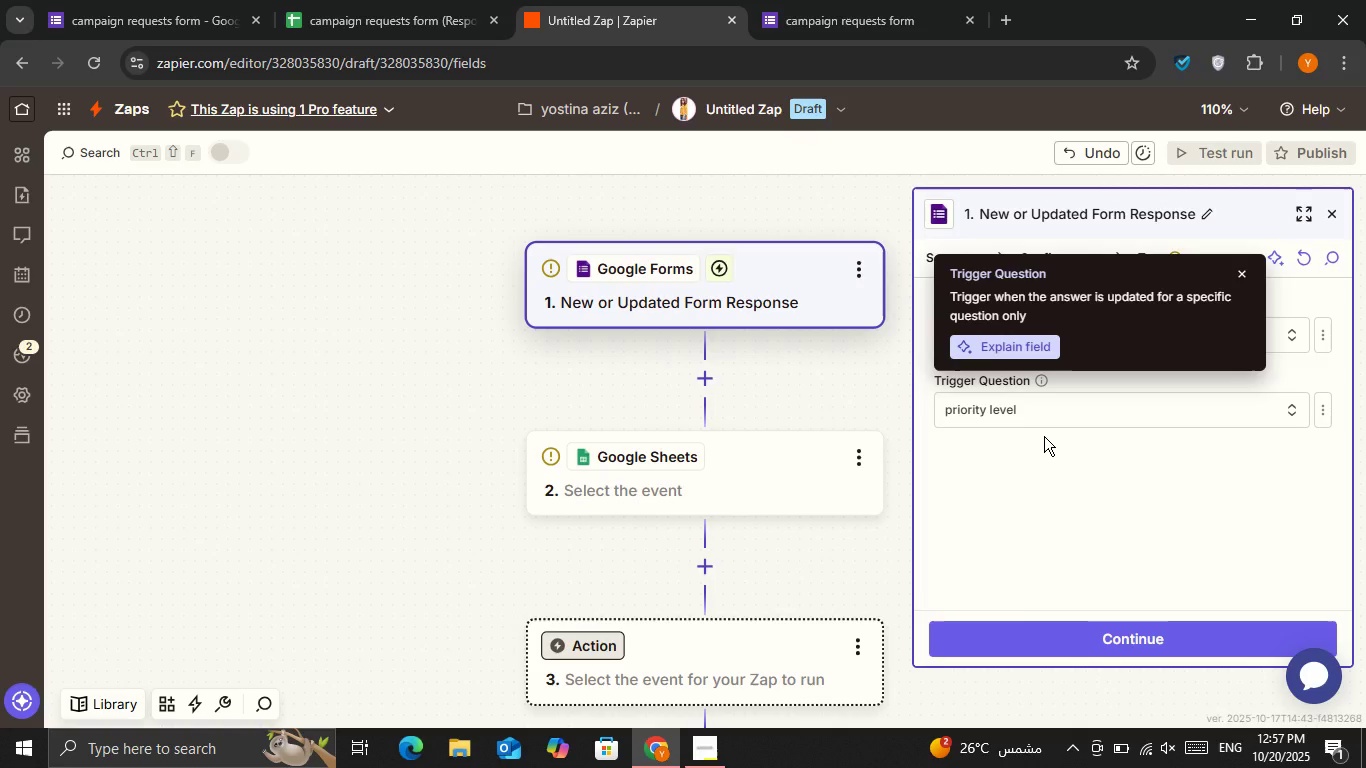 
left_click([1044, 436])
 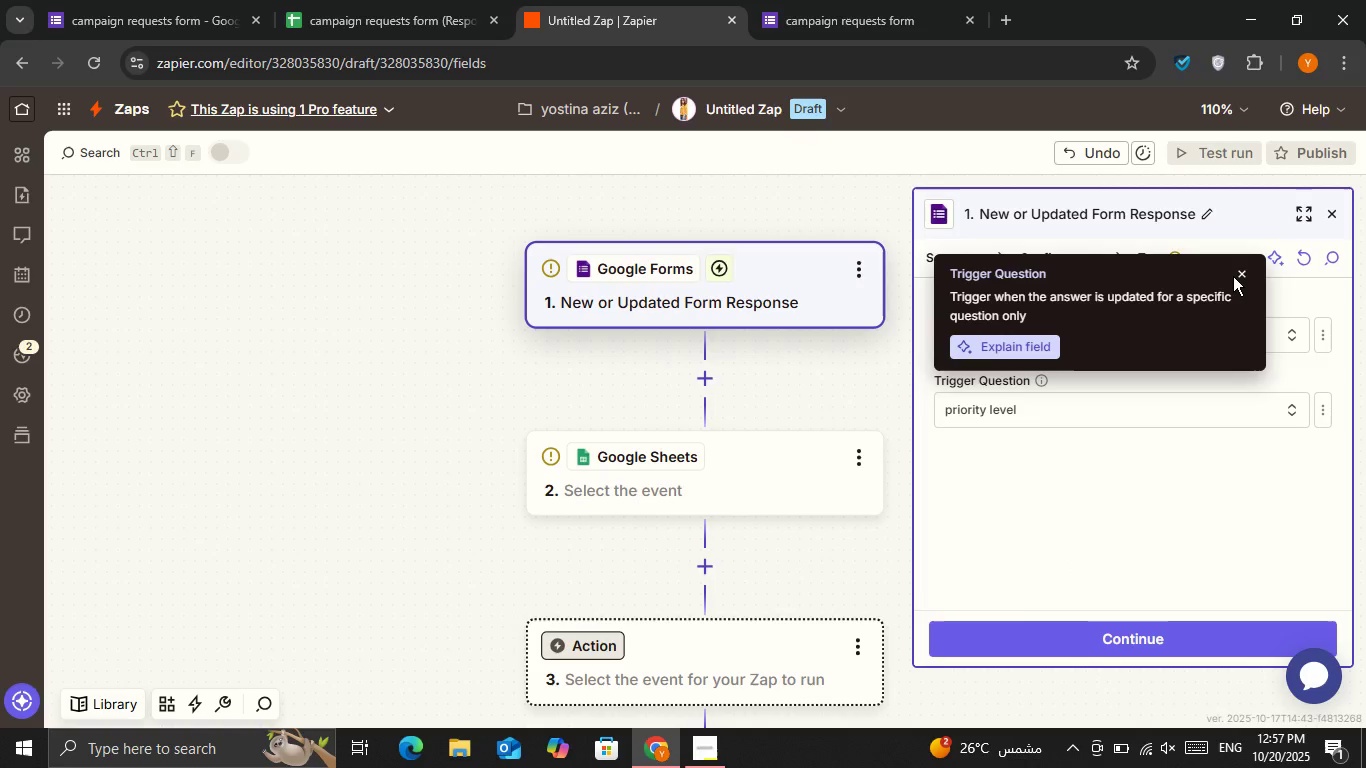 
double_click([1238, 276])
 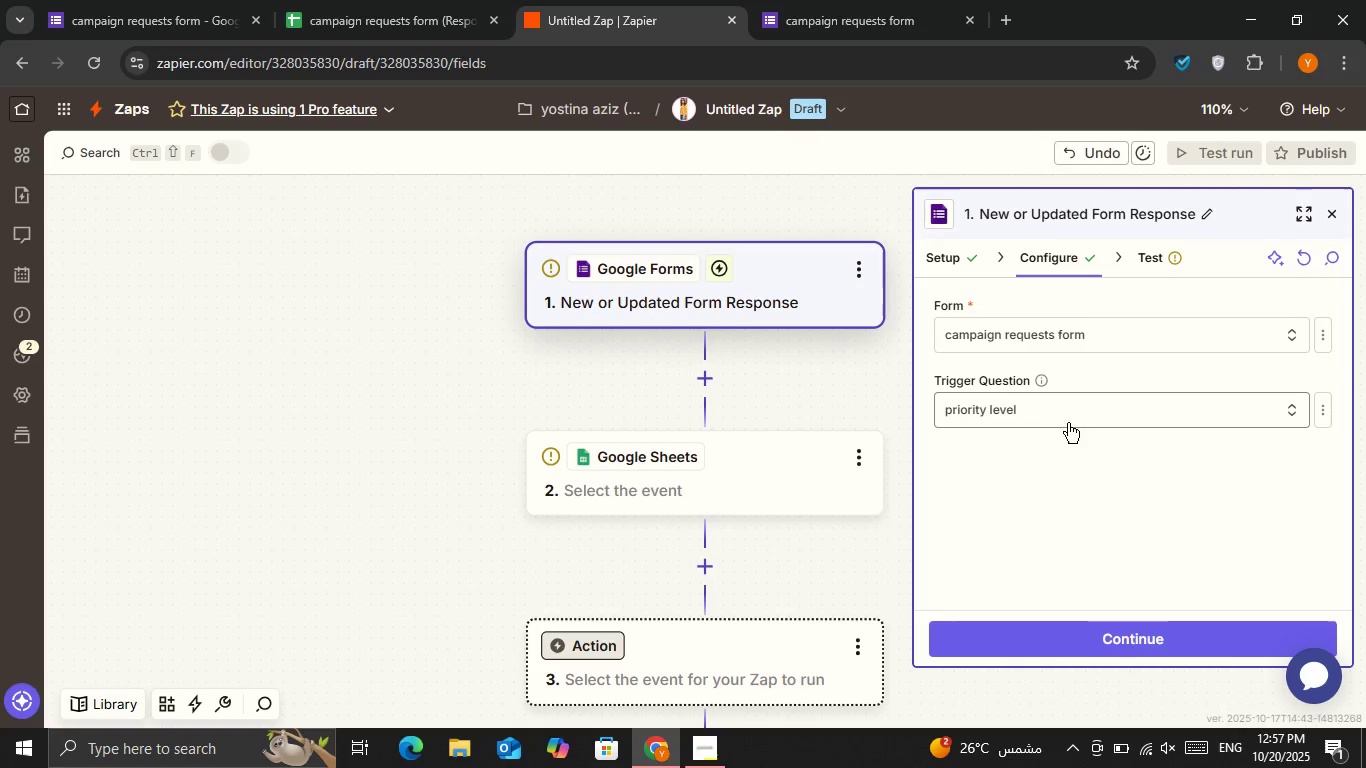 
left_click([1062, 407])
 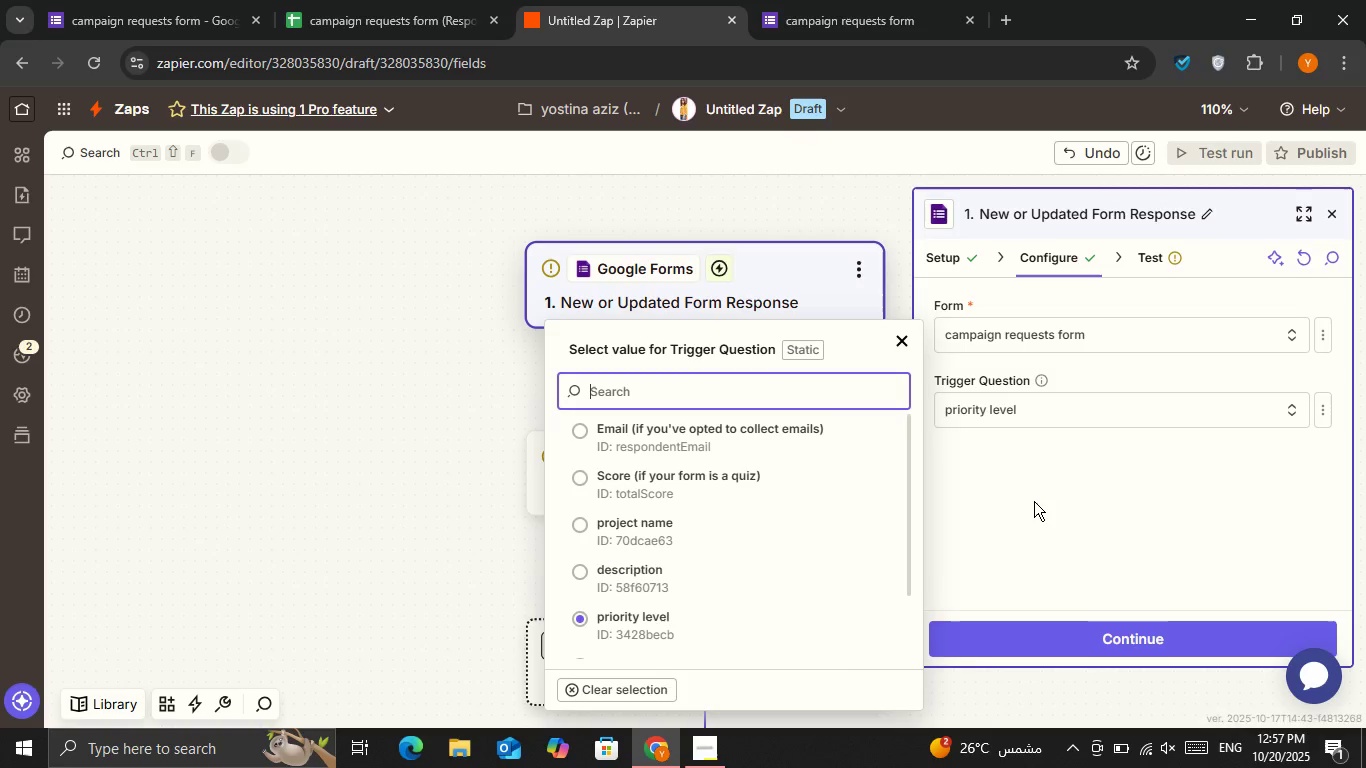 
left_click([1034, 501])
 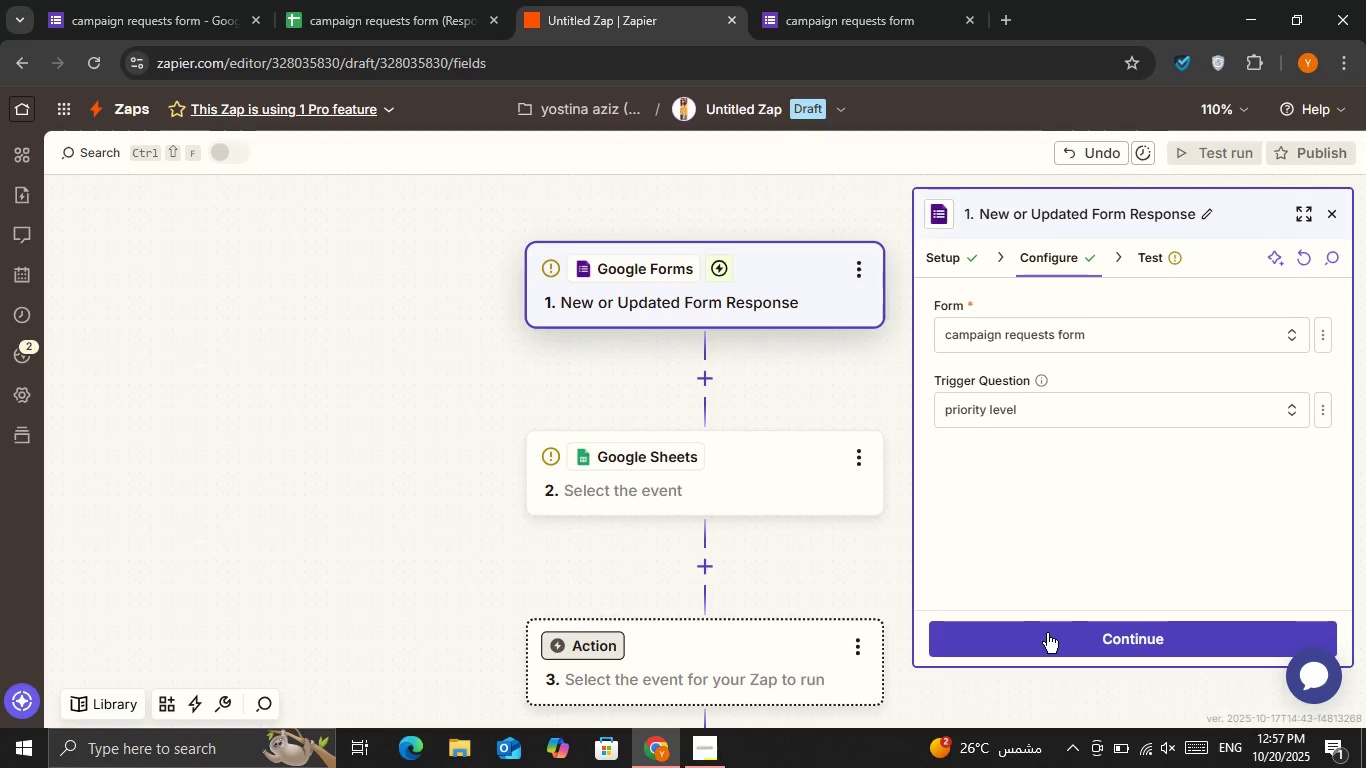 
left_click([1047, 633])
 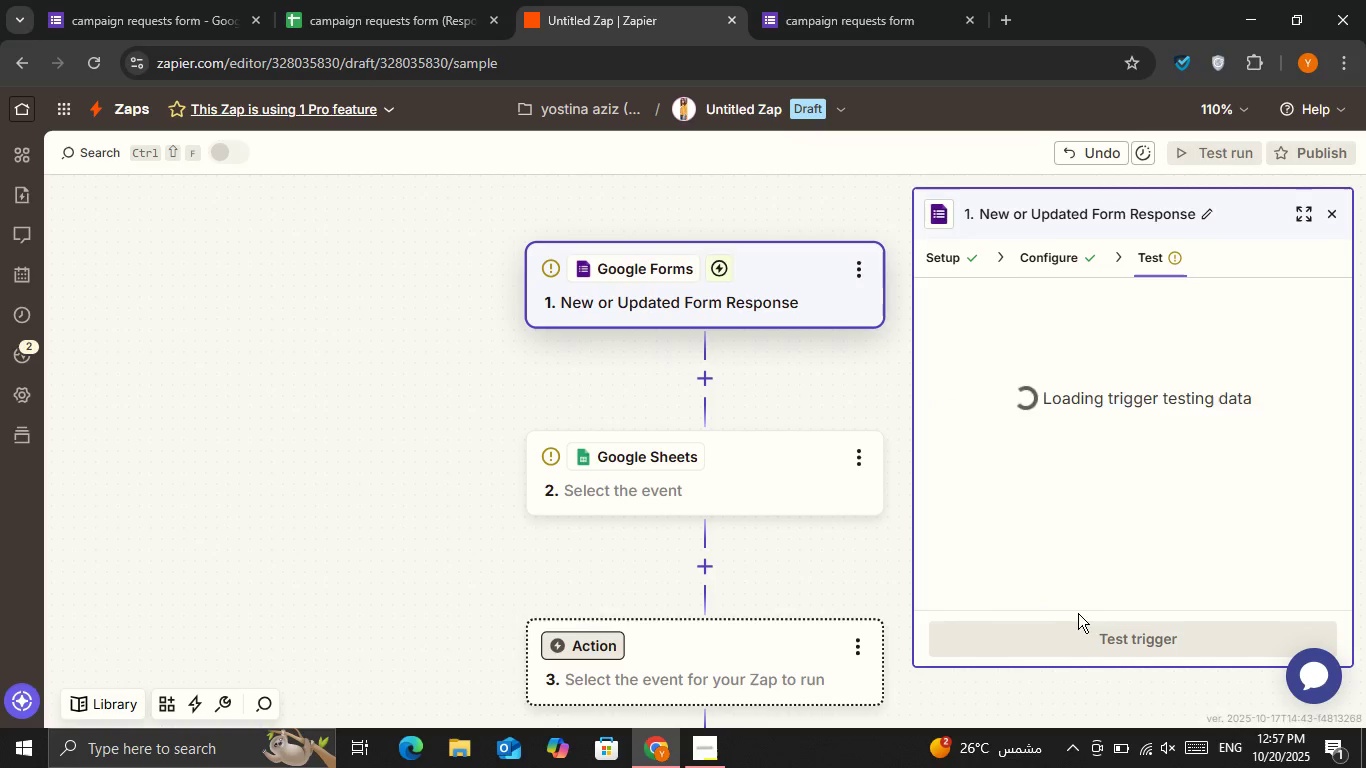 
left_click([1090, 630])
 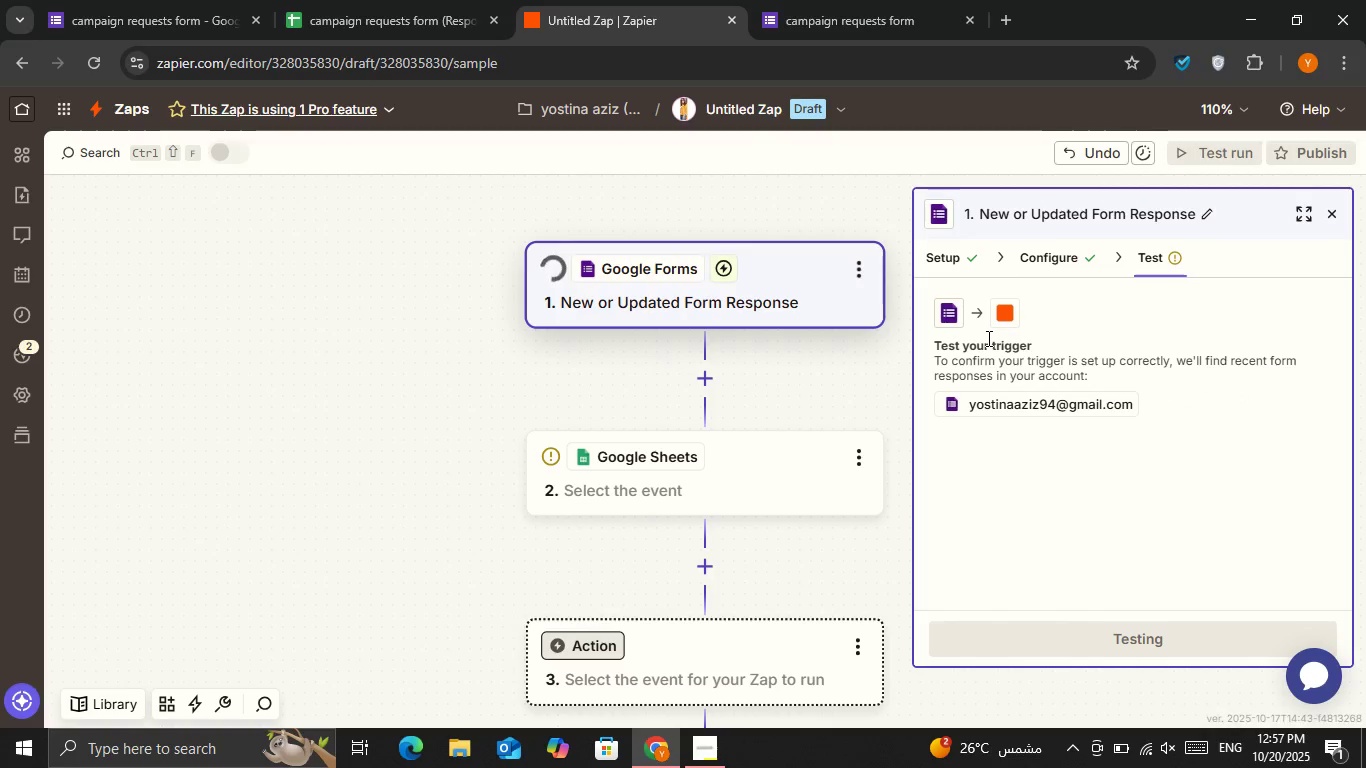 
left_click_drag(start_coordinate=[933, 344], to_coordinate=[933, 358])
 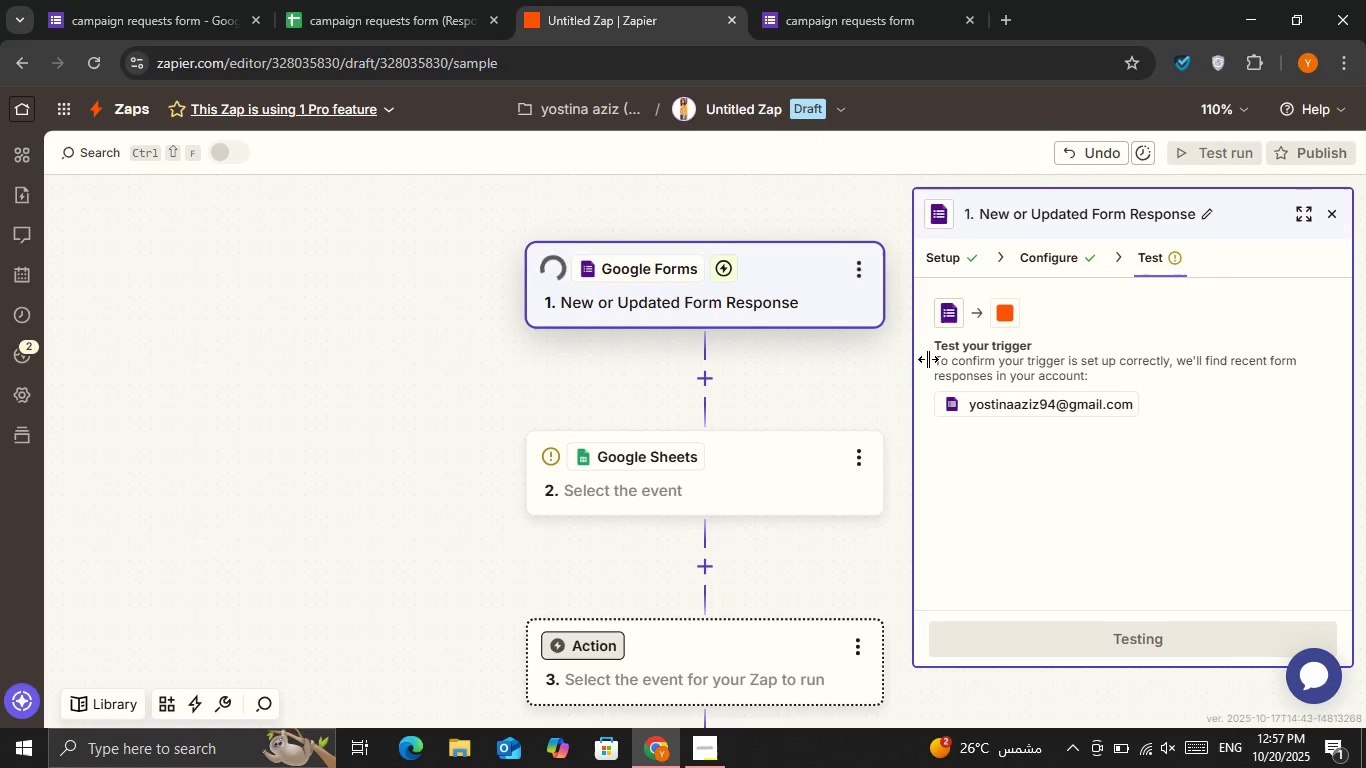 
left_click_drag(start_coordinate=[928, 359], to_coordinate=[976, 362])
 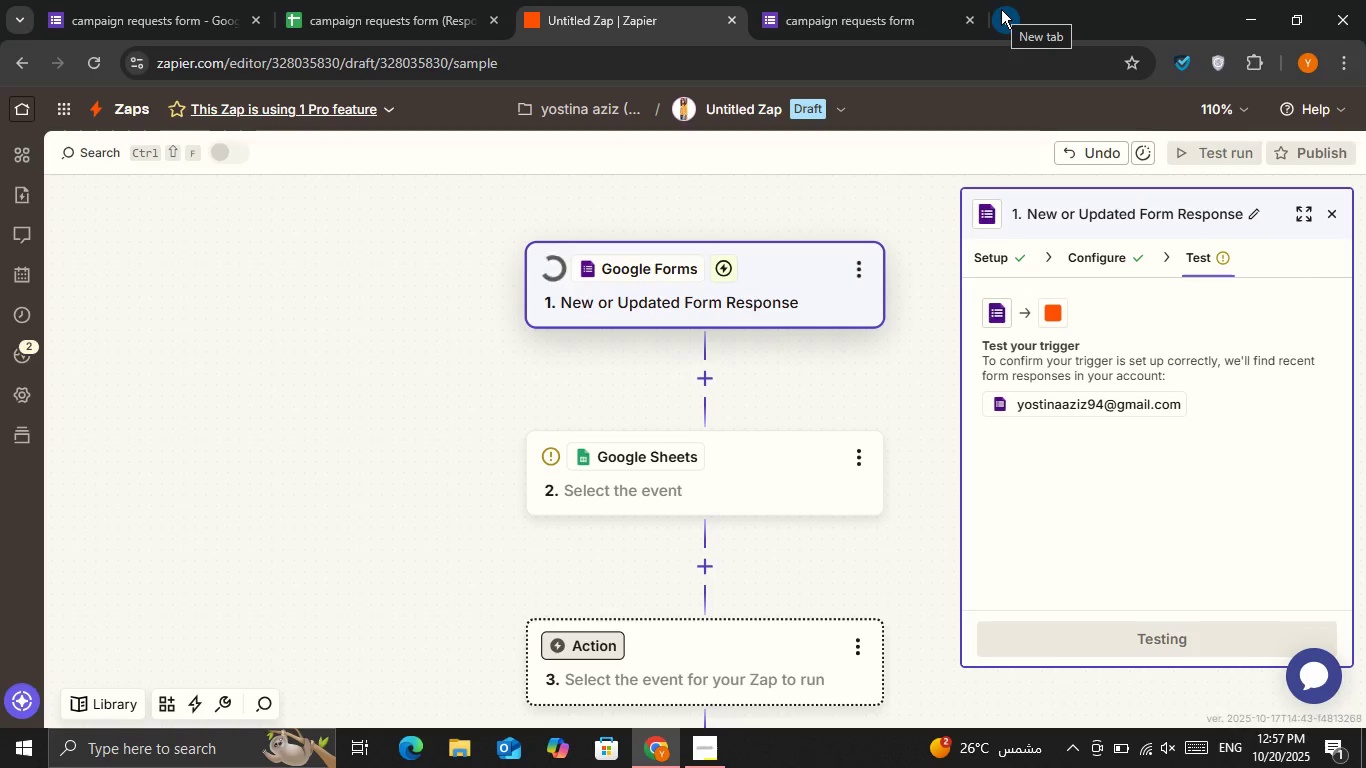 
left_click([1001, 9])
 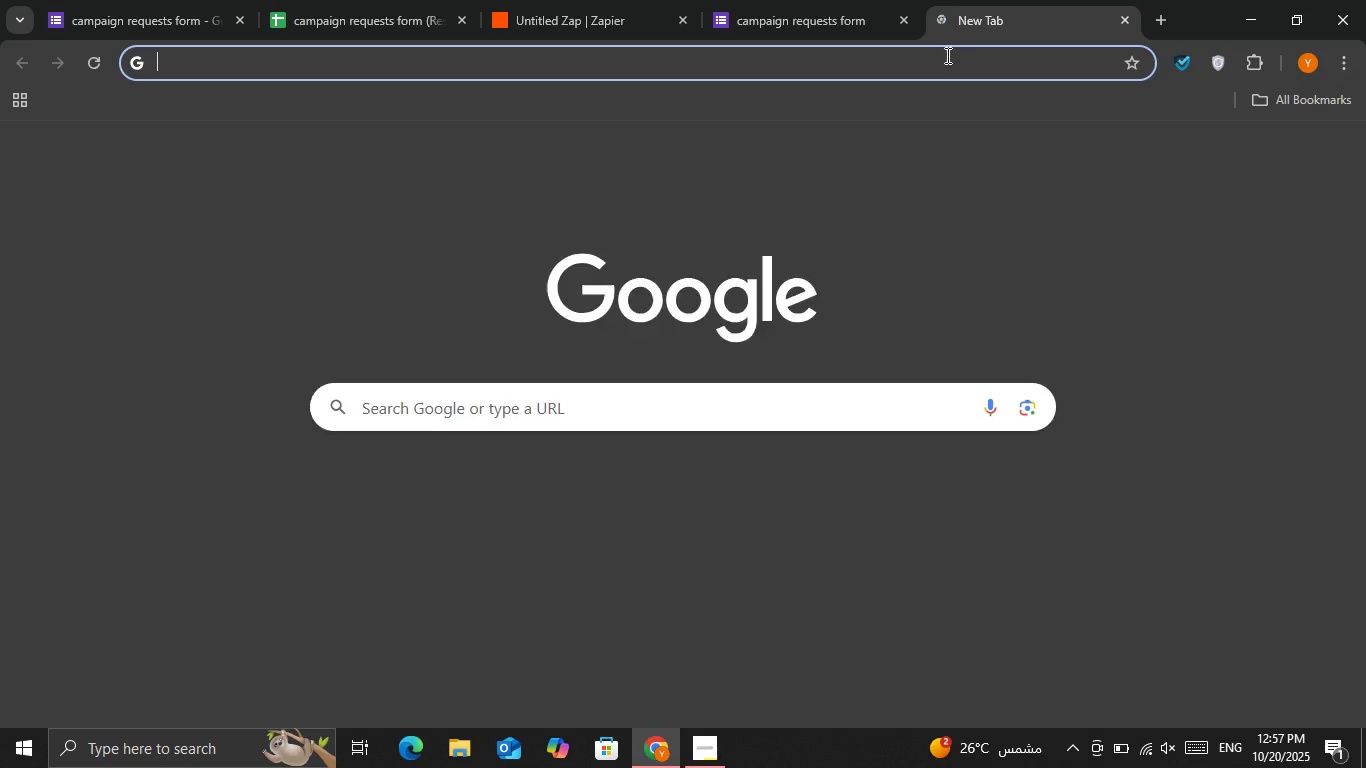 
left_click([946, 55])
 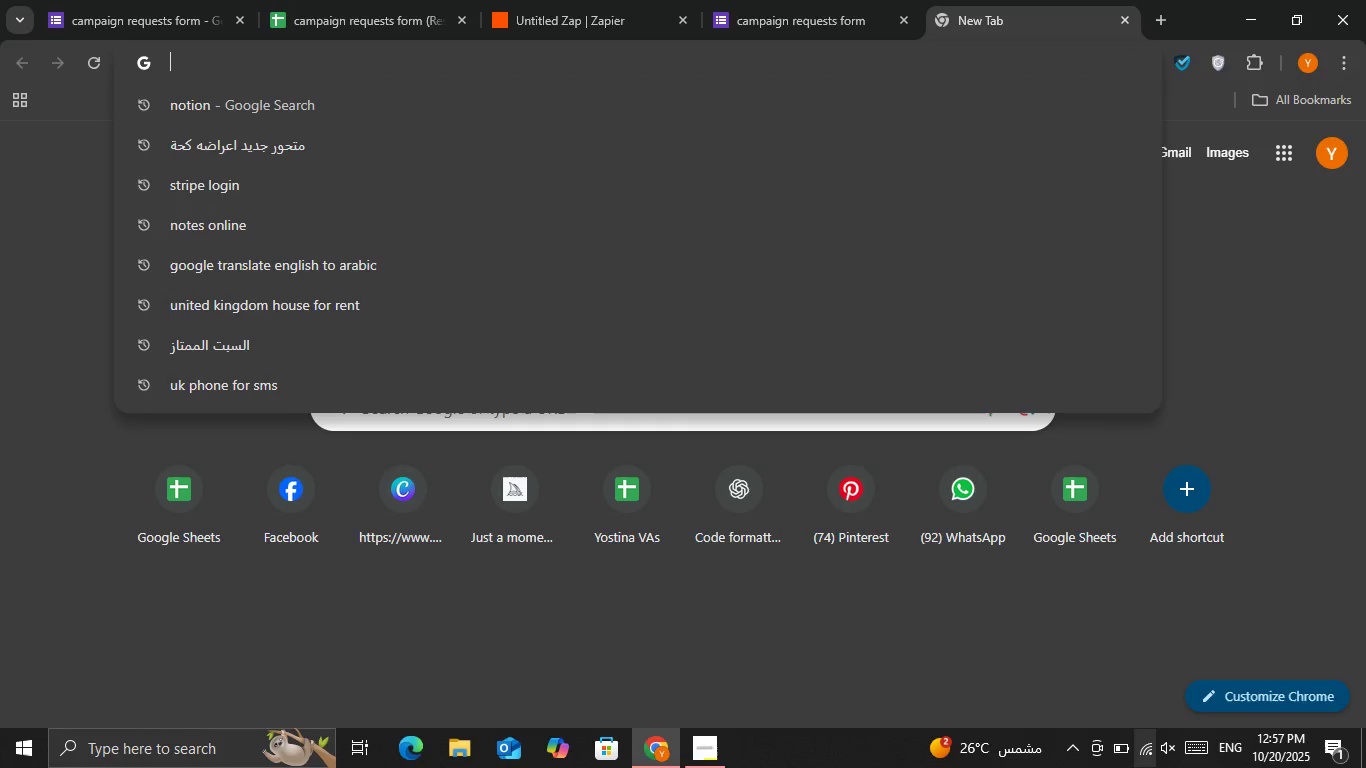 
type(how to eg)
key(Backspace)
key(Backspace)
type(e=g)
key(Backspace)
key(Backspace)
key(Backspace)
type(get responses form in zapir)
 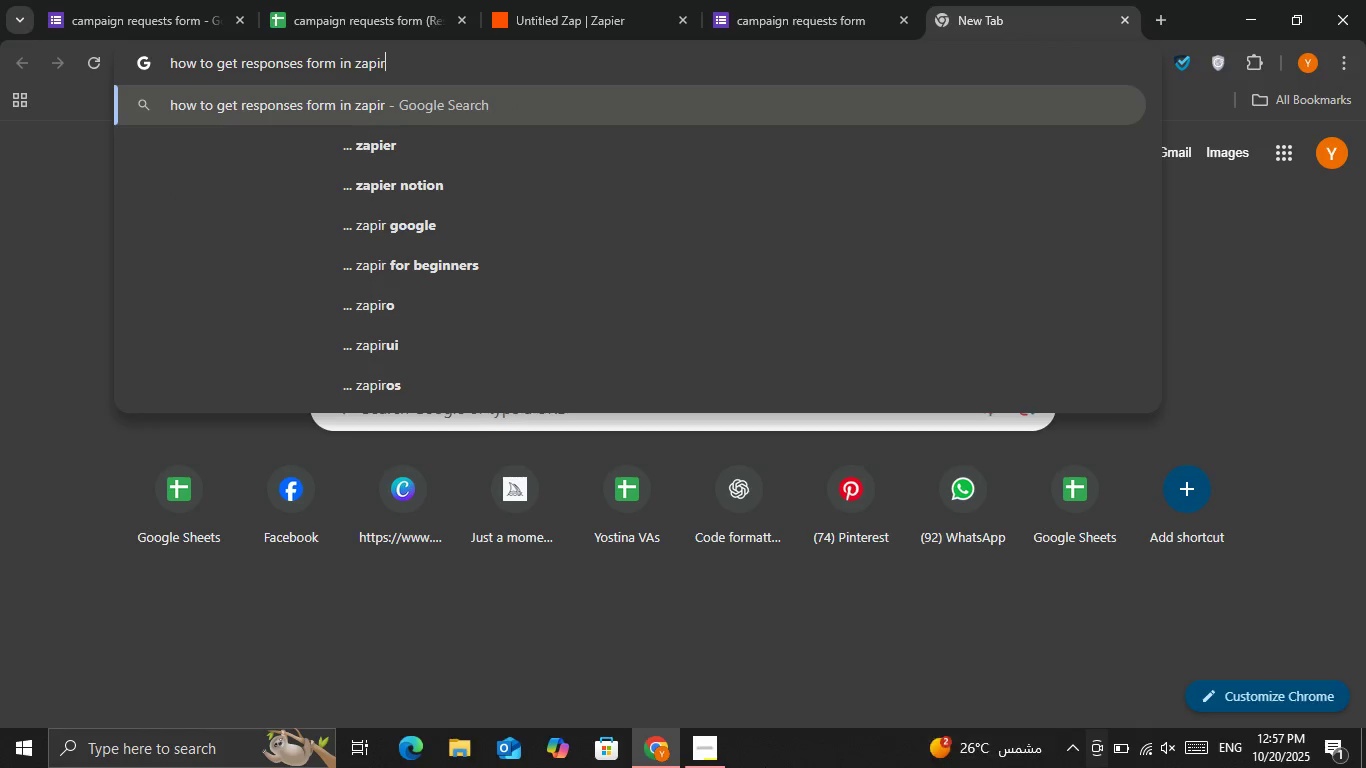 
key(ArrowUp)
 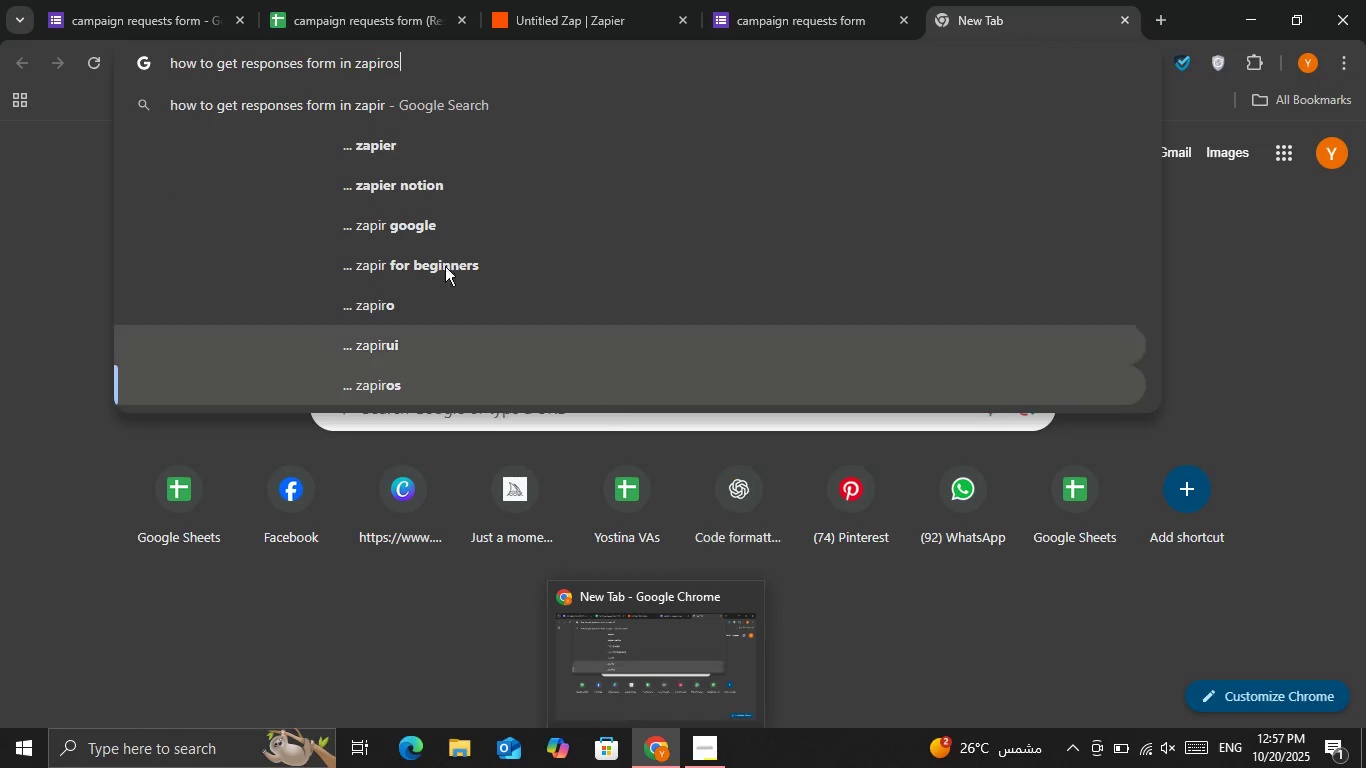 
left_click([381, 135])
 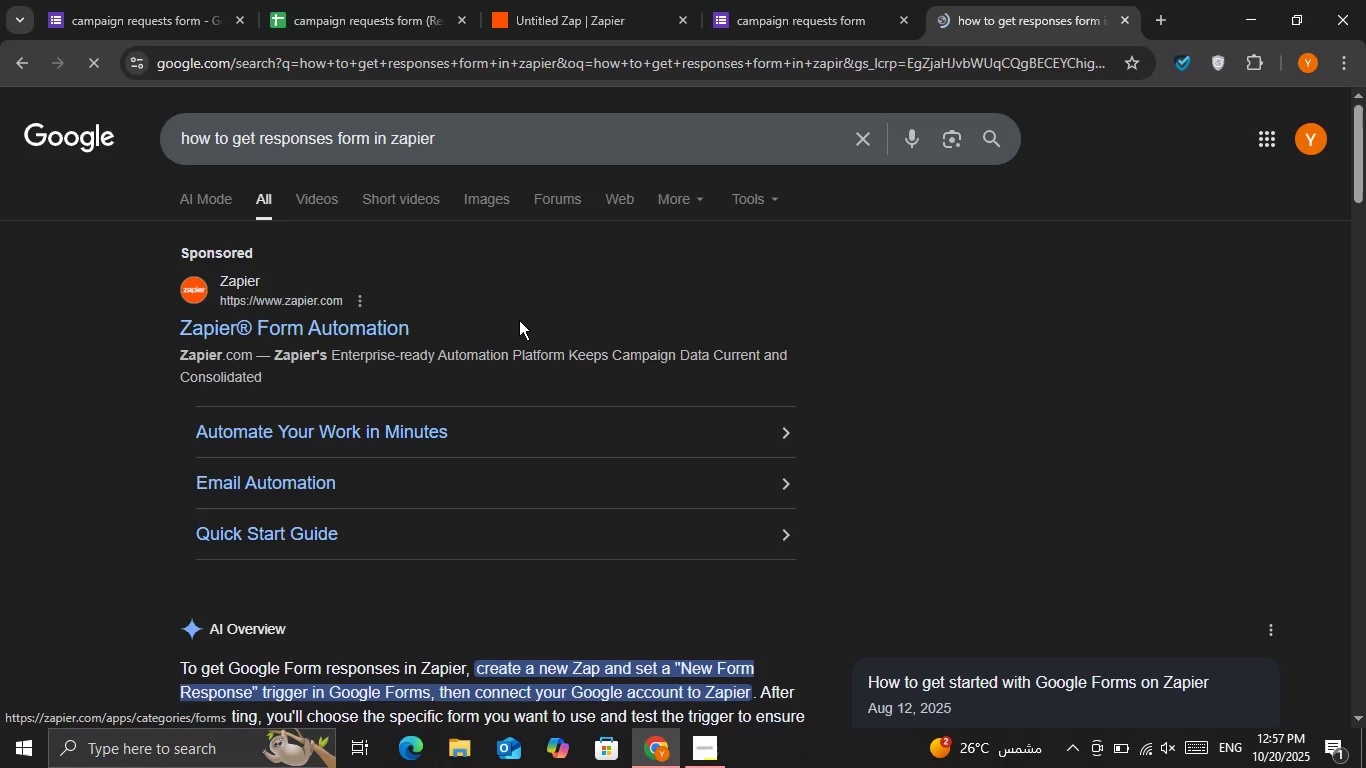 
scroll: coordinate [519, 320], scroll_direction: down, amount: 1.0
 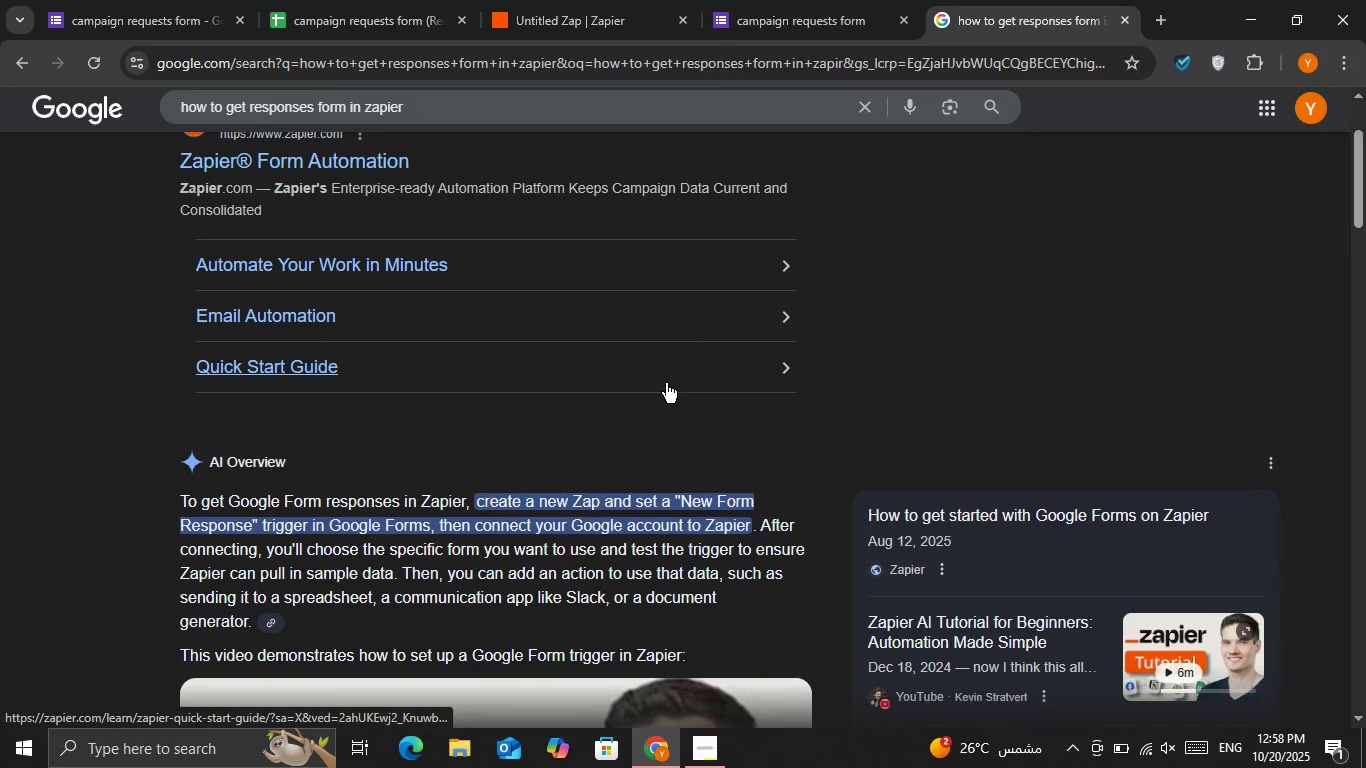 
wait(5.4)
 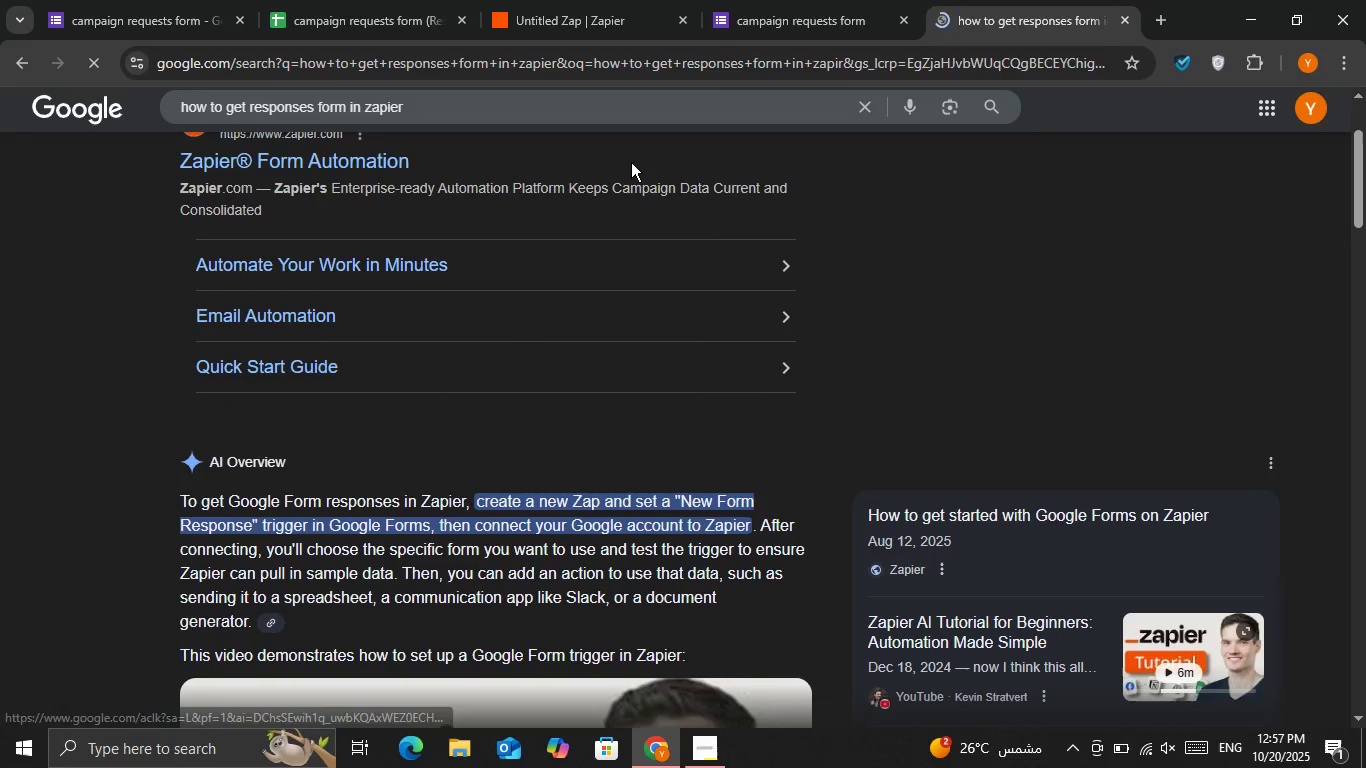 
scroll: coordinate [666, 383], scroll_direction: down, amount: 2.0
 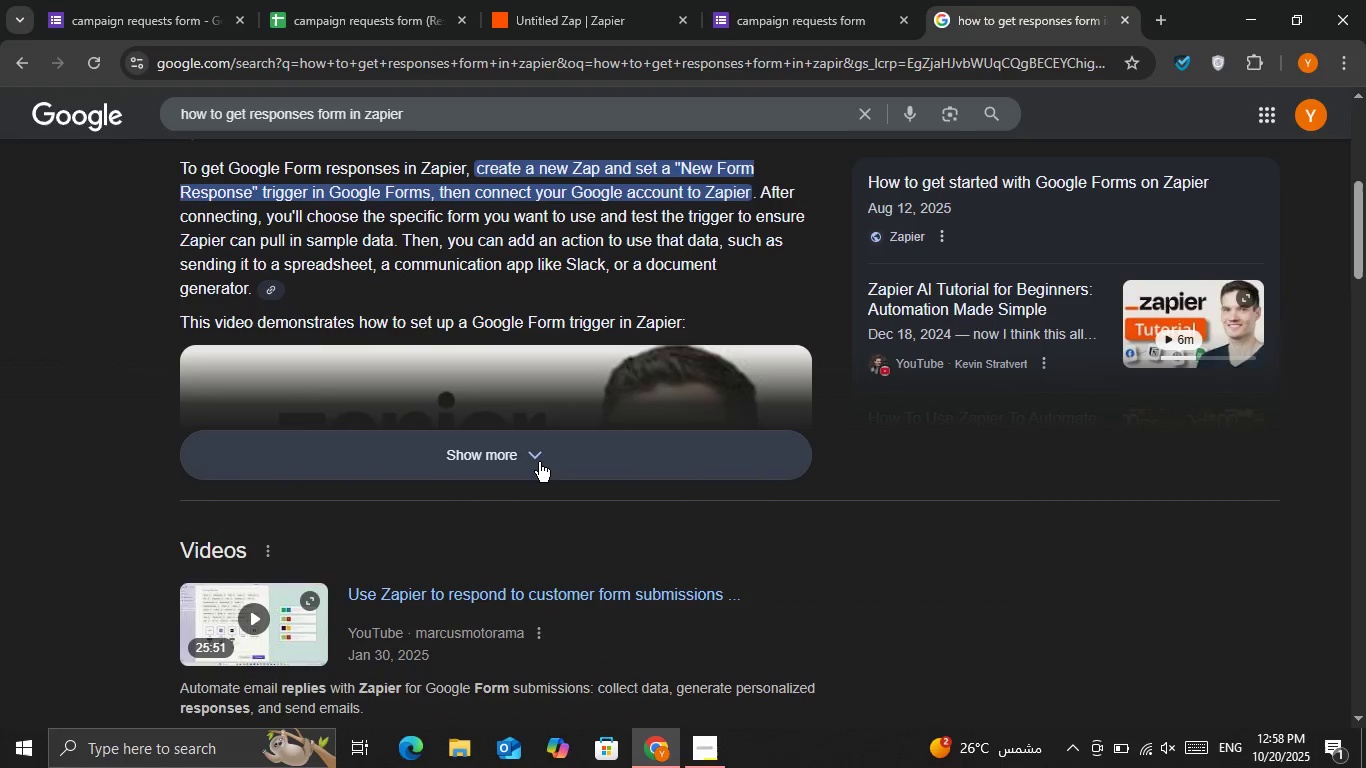 
left_click([539, 465])
 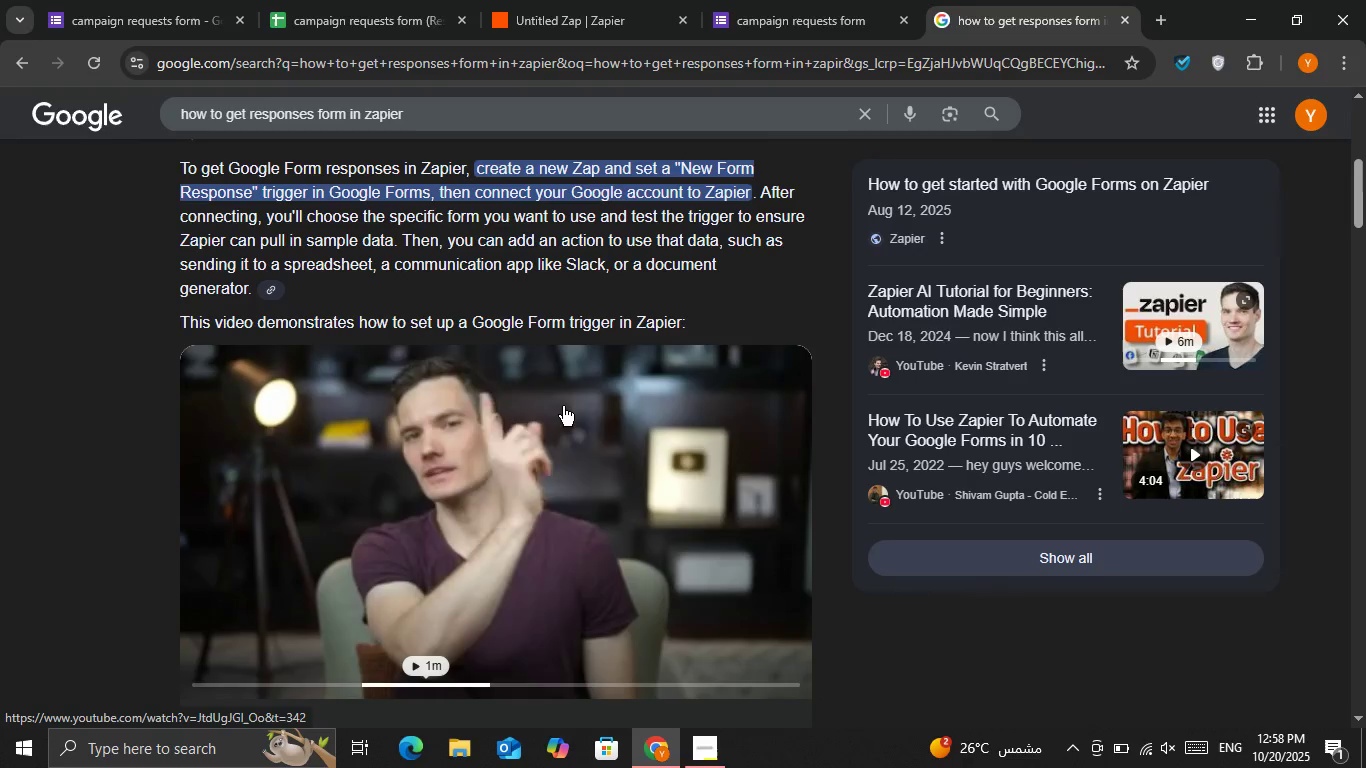 
scroll: coordinate [564, 402], scroll_direction: down, amount: 1.0
 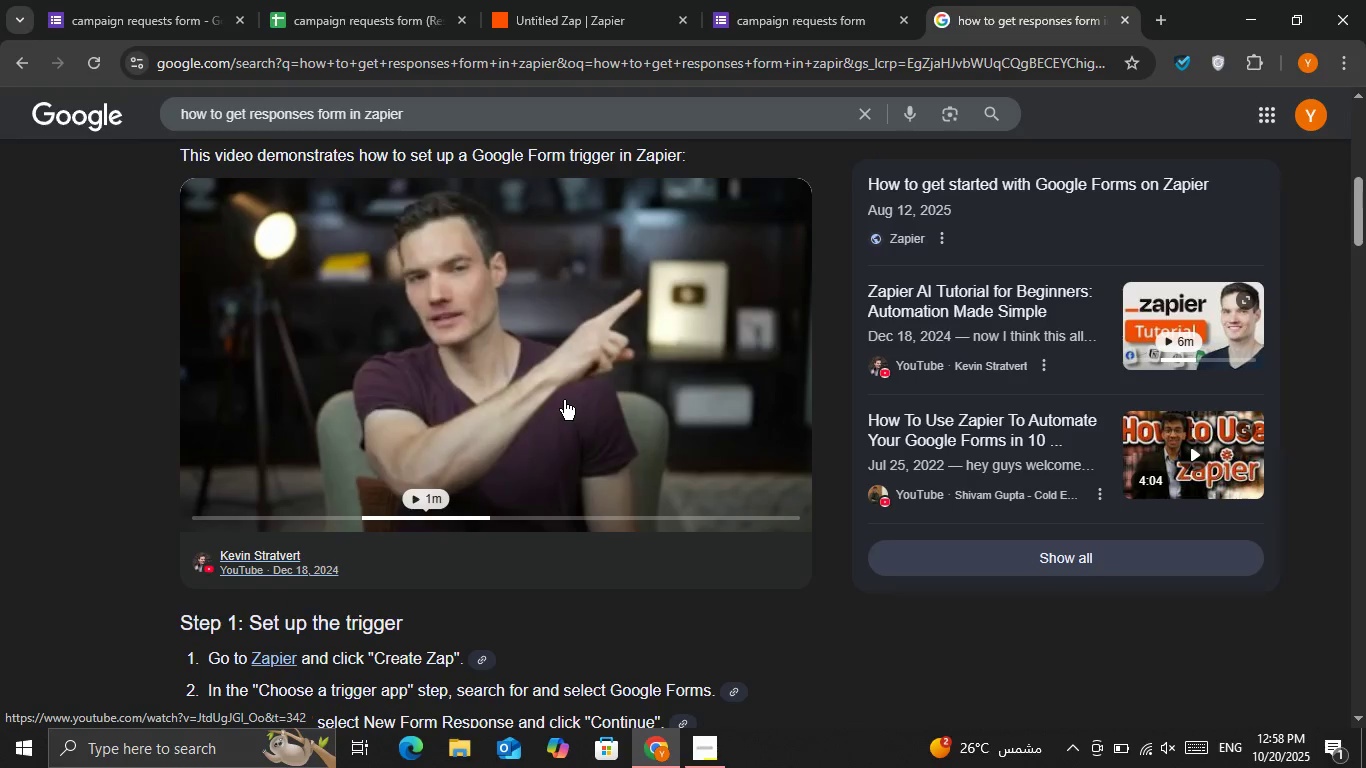 
left_click([564, 400])
 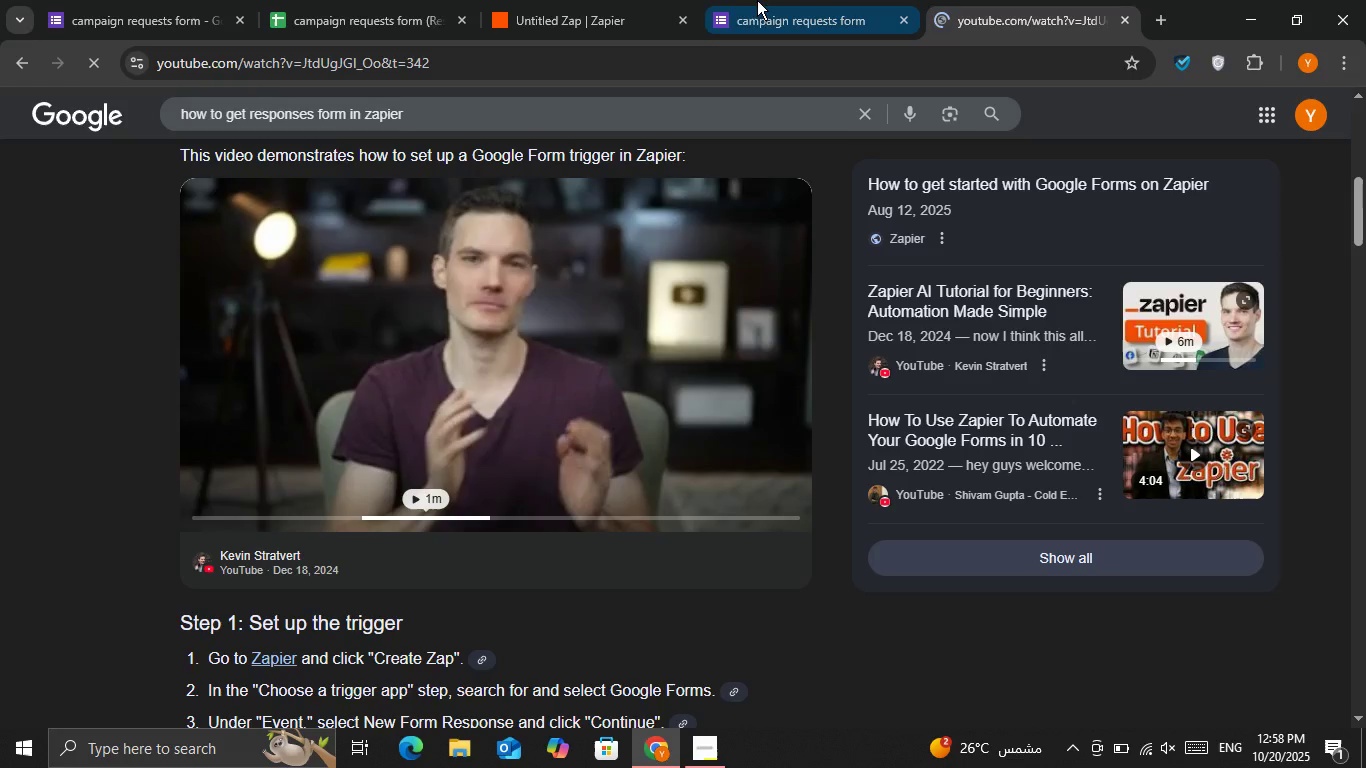 
left_click([760, 0])
 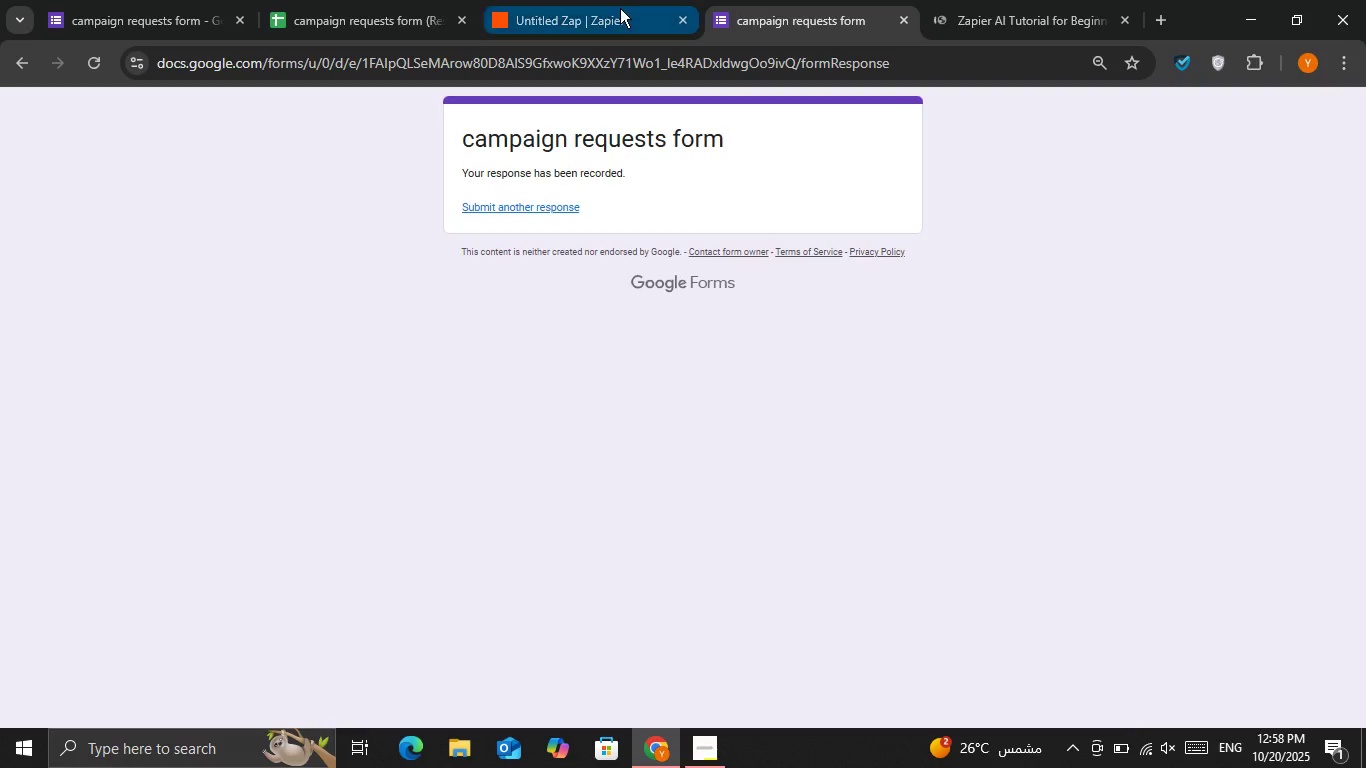 
left_click([620, 8])
 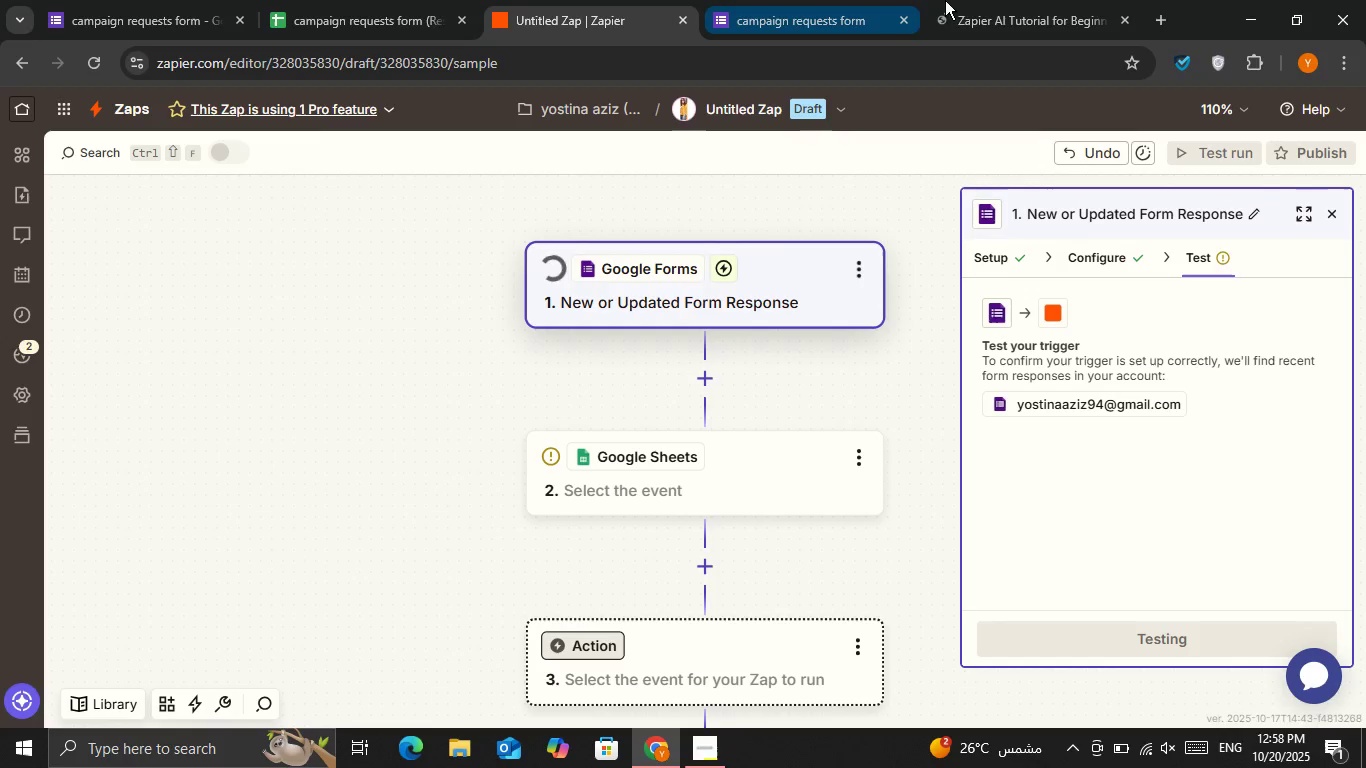 
left_click([966, 0])
 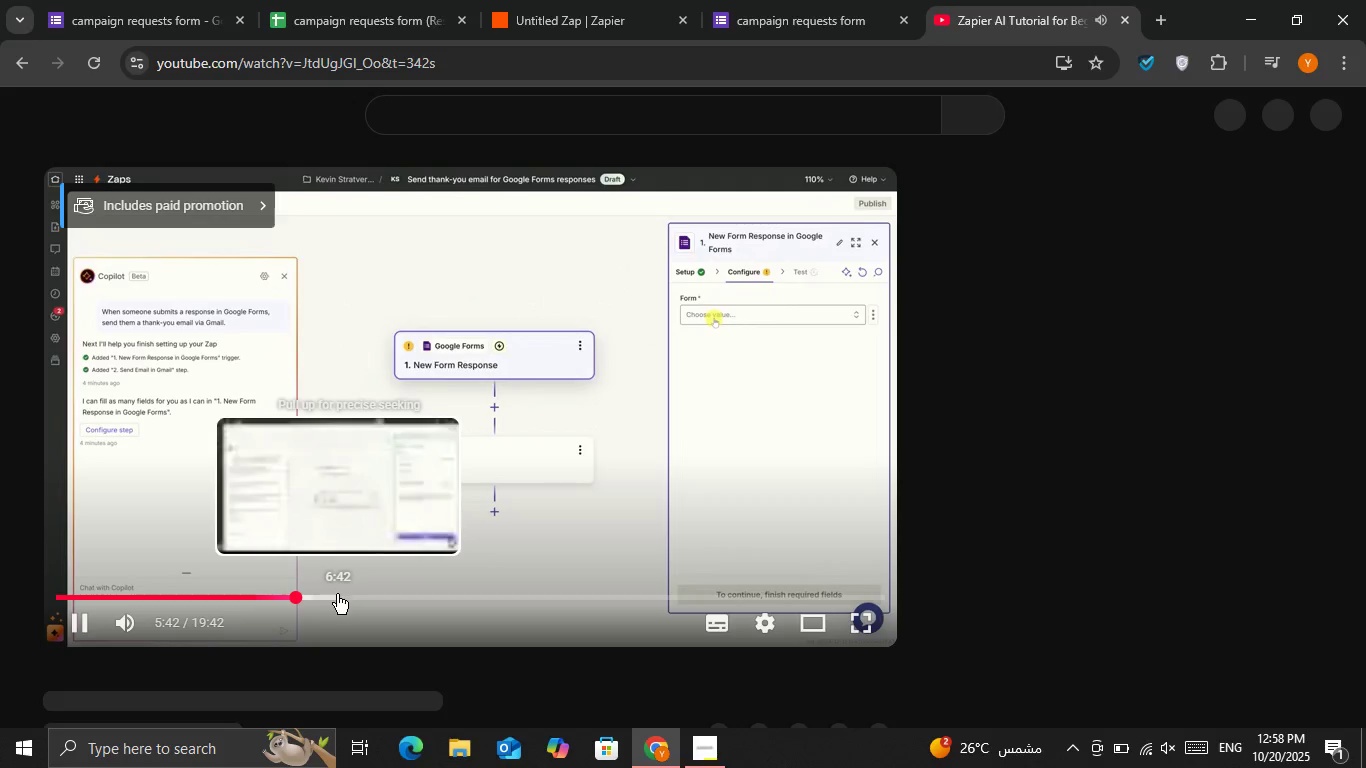 
wait(5.07)
 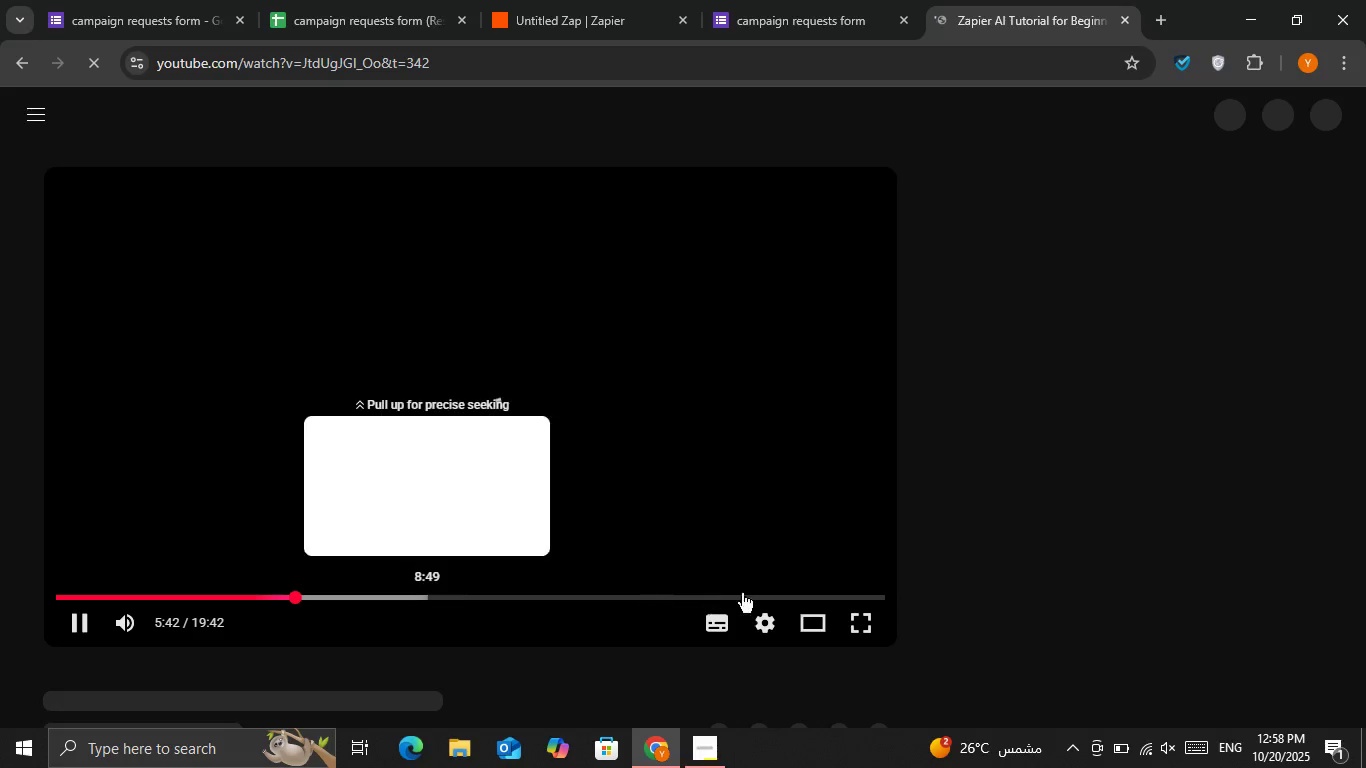 
mouse_move([368, 593])
 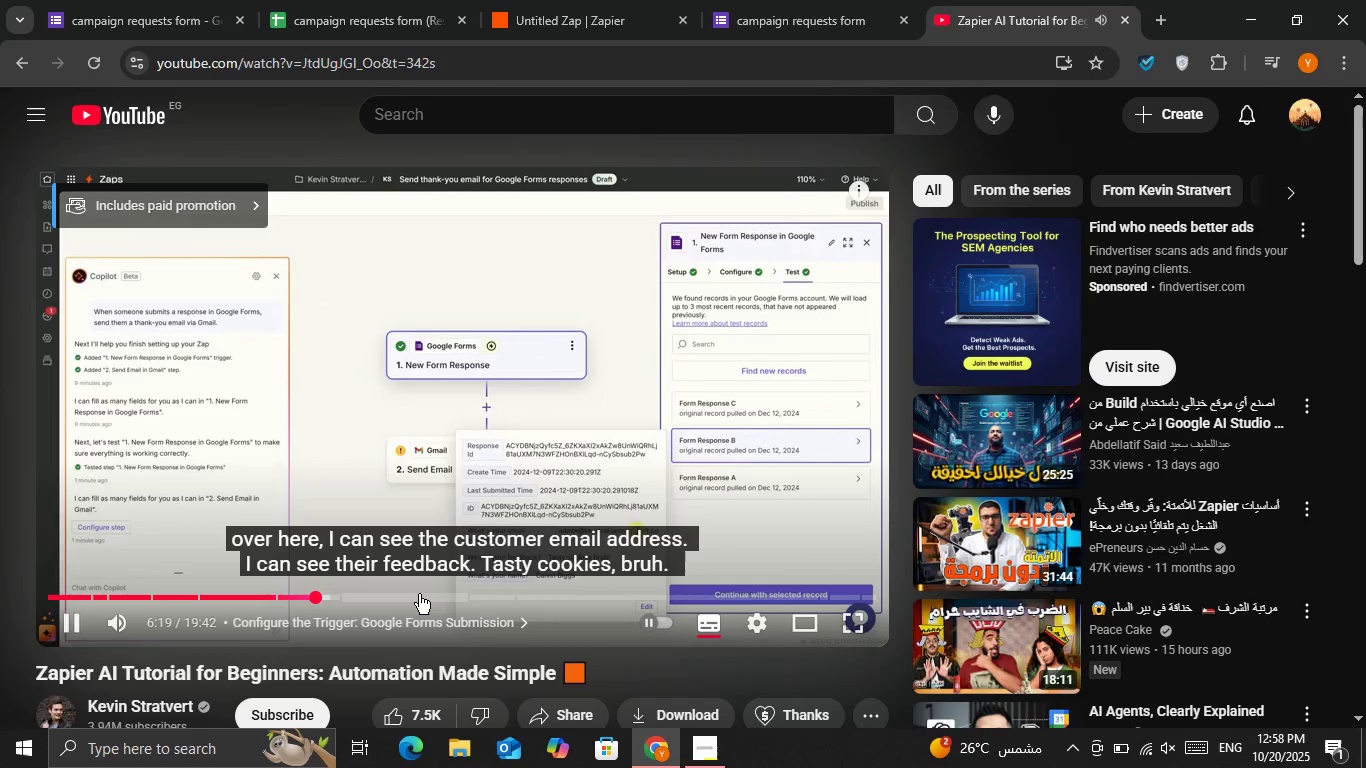 
left_click([419, 594])
 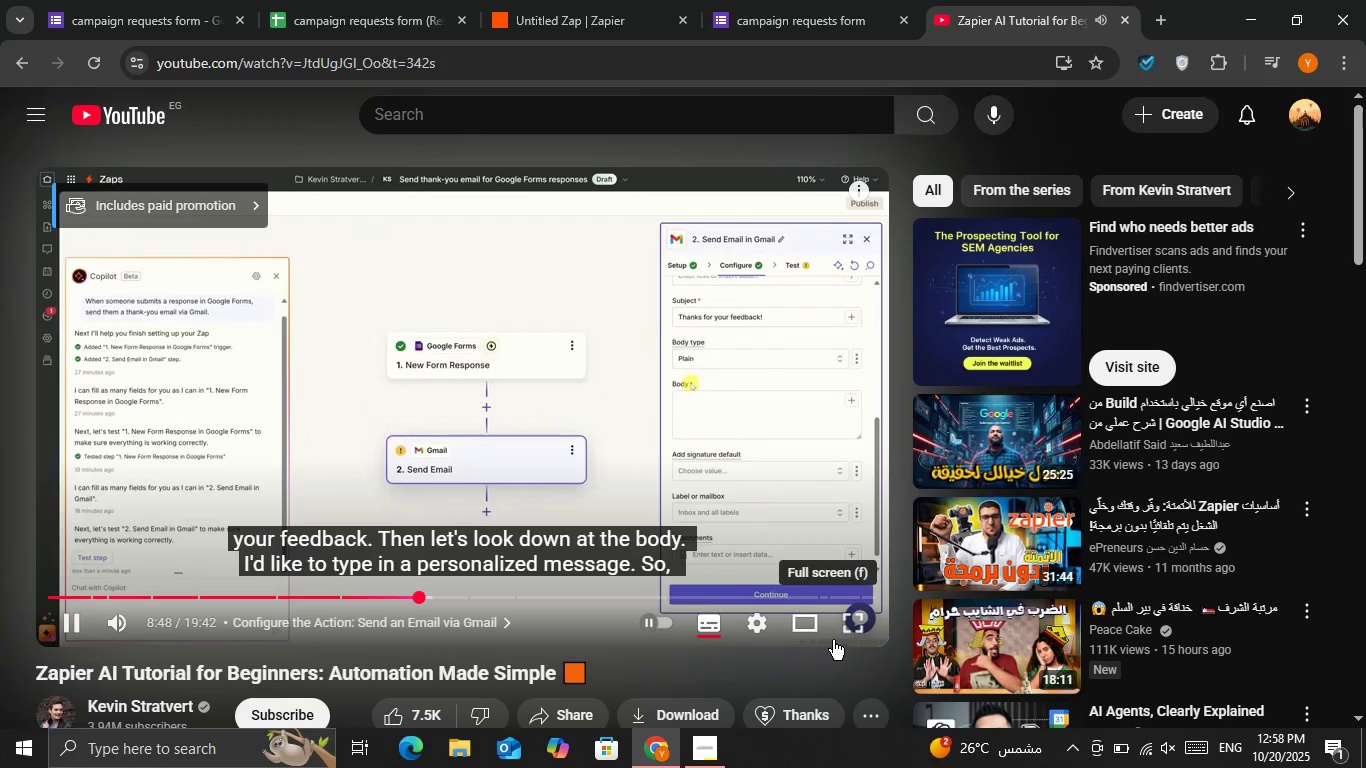 
left_click([847, 618])
 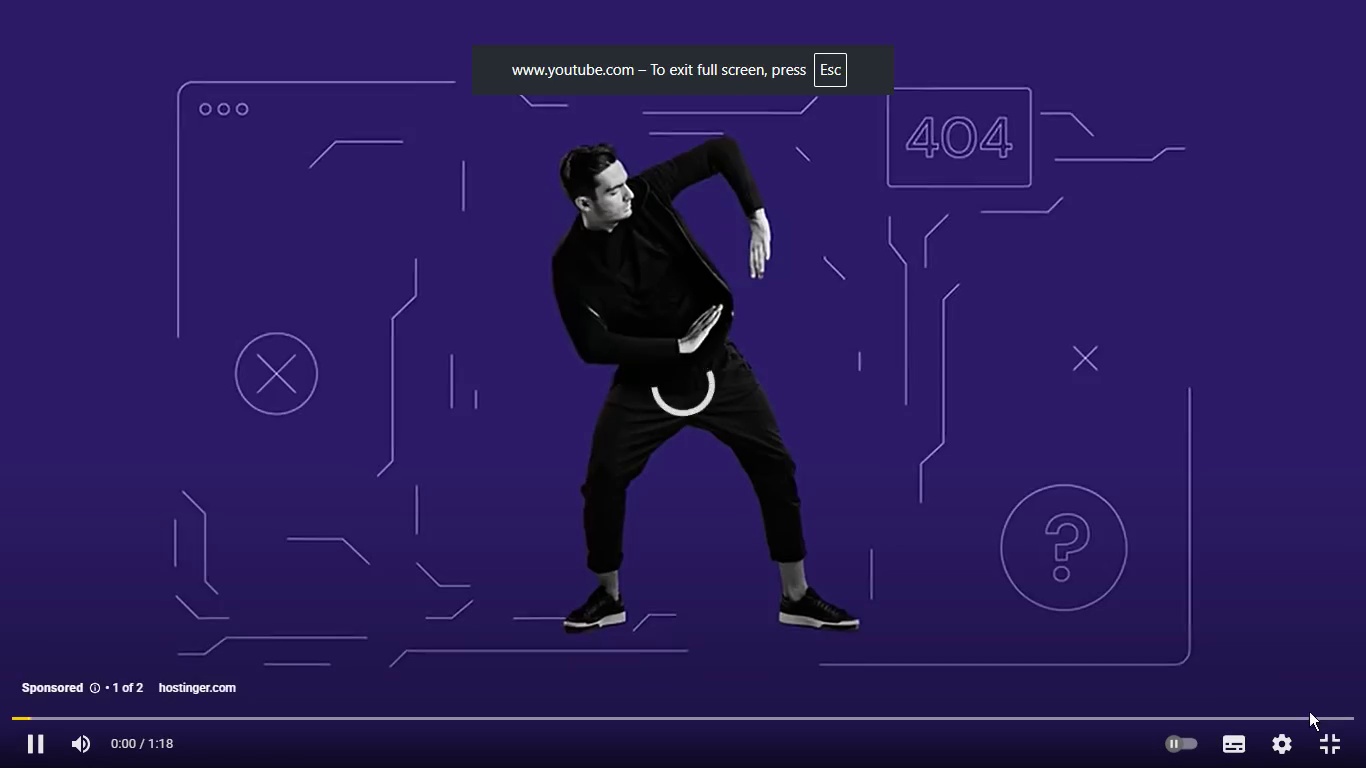 
left_click([1319, 763])
 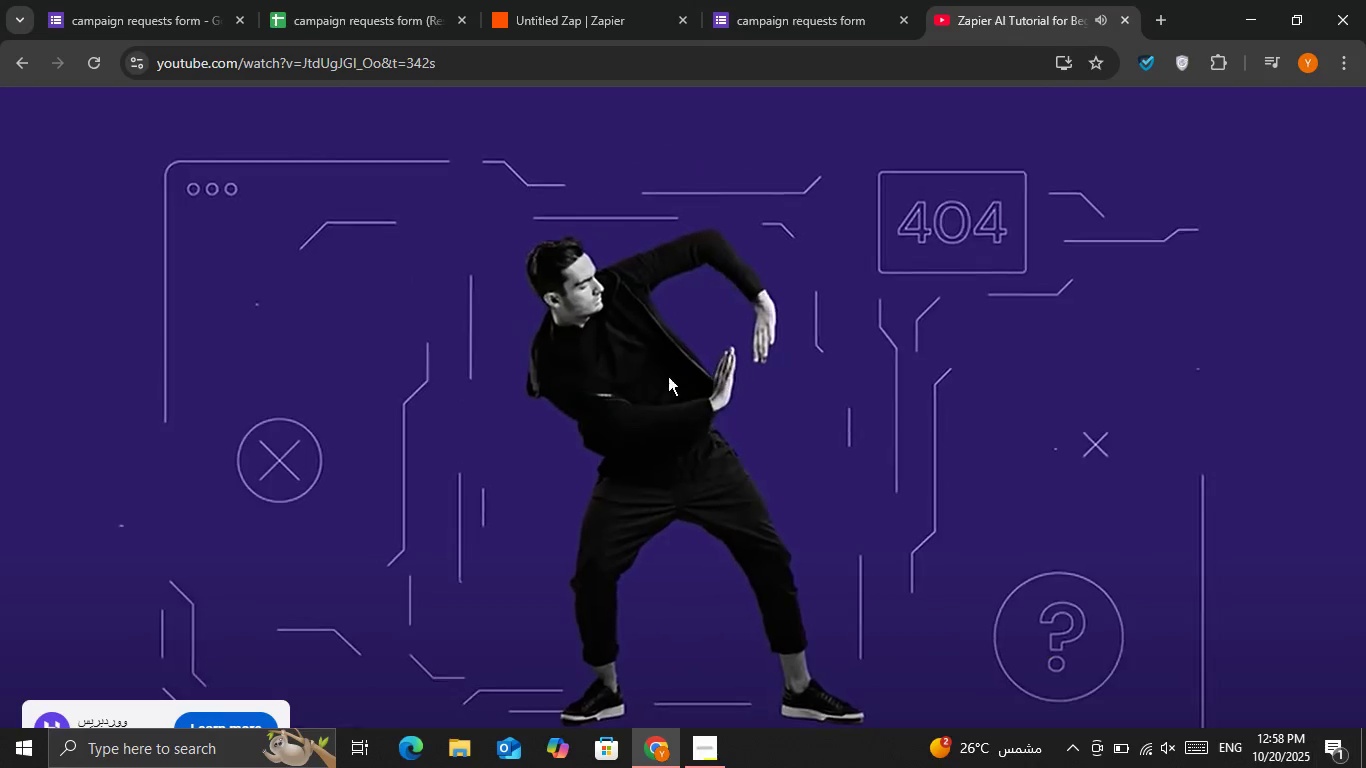 
left_click([668, 375])
 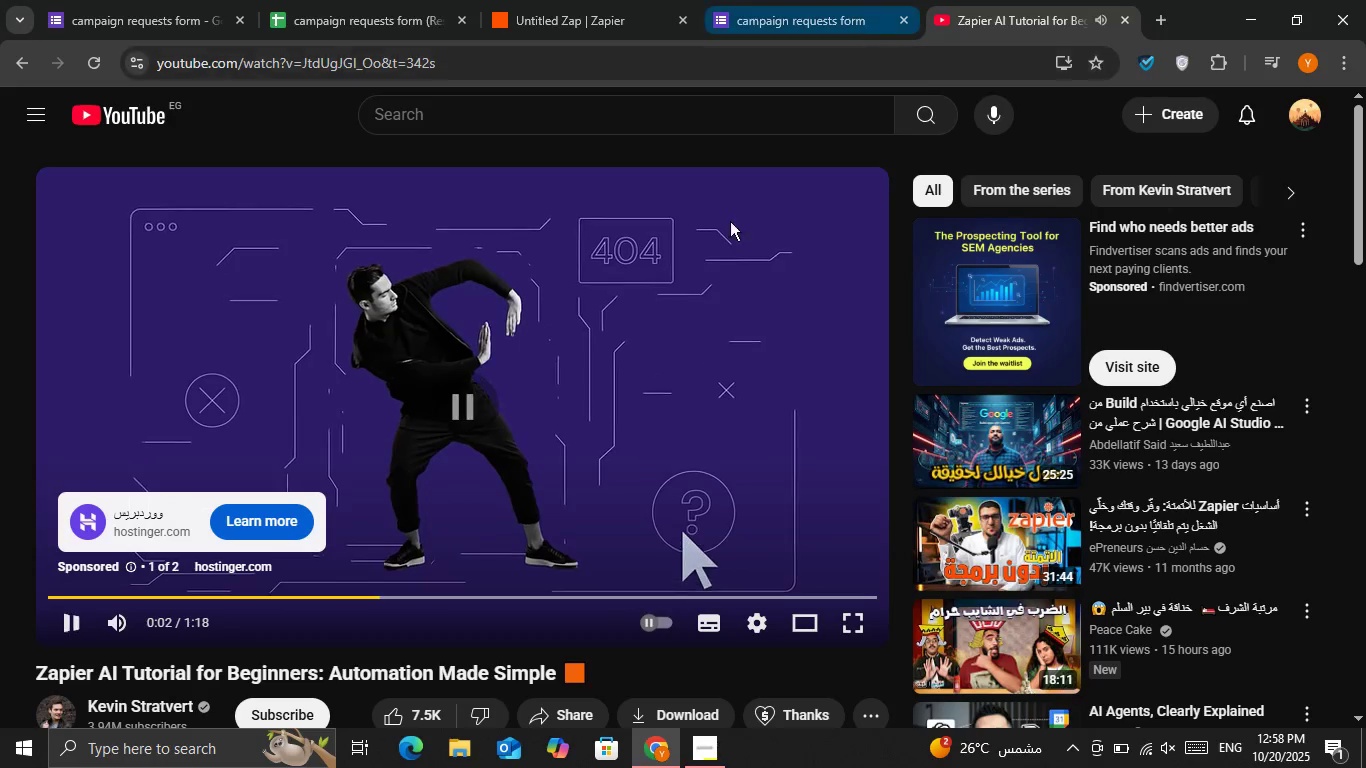 
left_click([668, 369])
 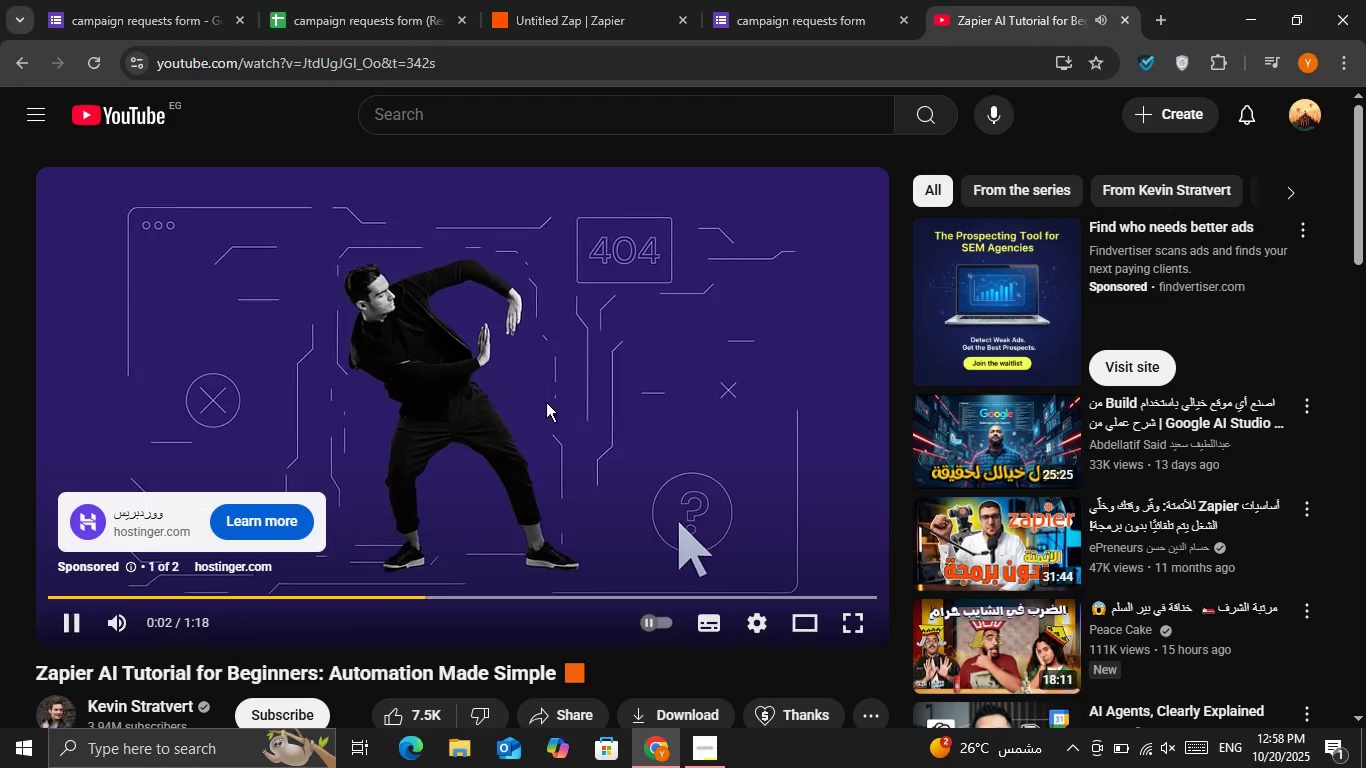 
left_click([527, 411])
 